 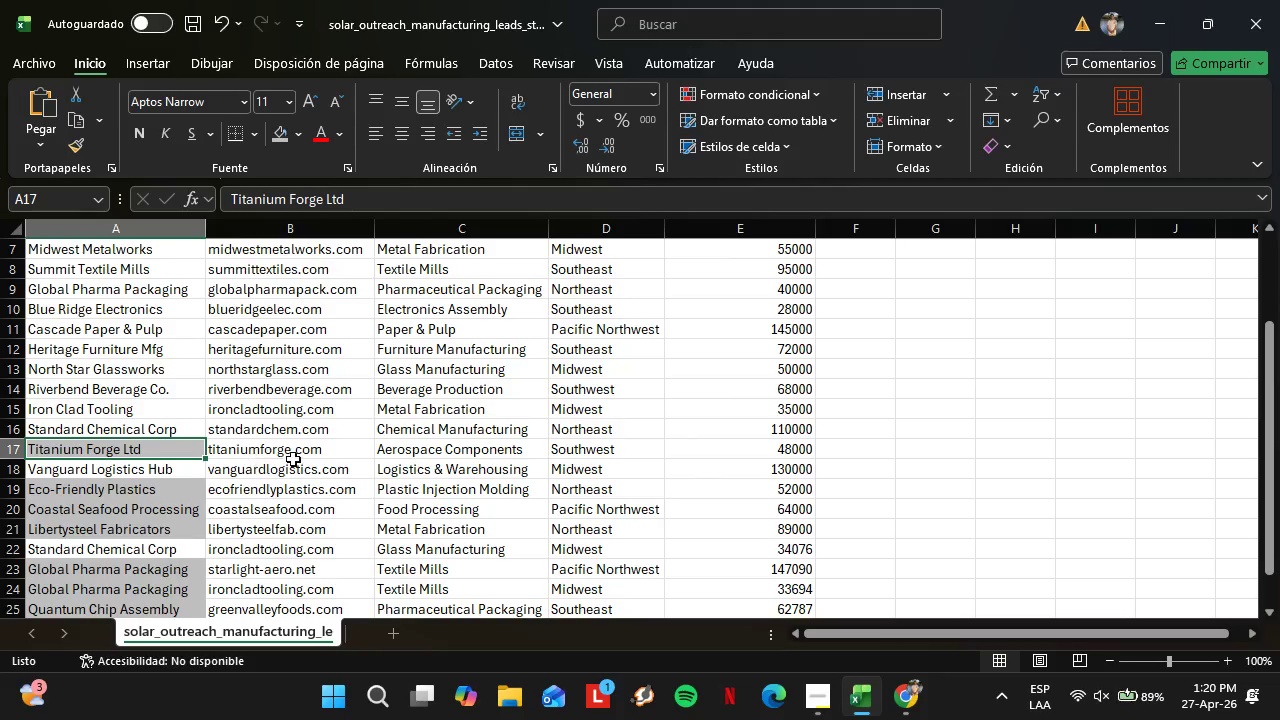 
key(Control+C)
 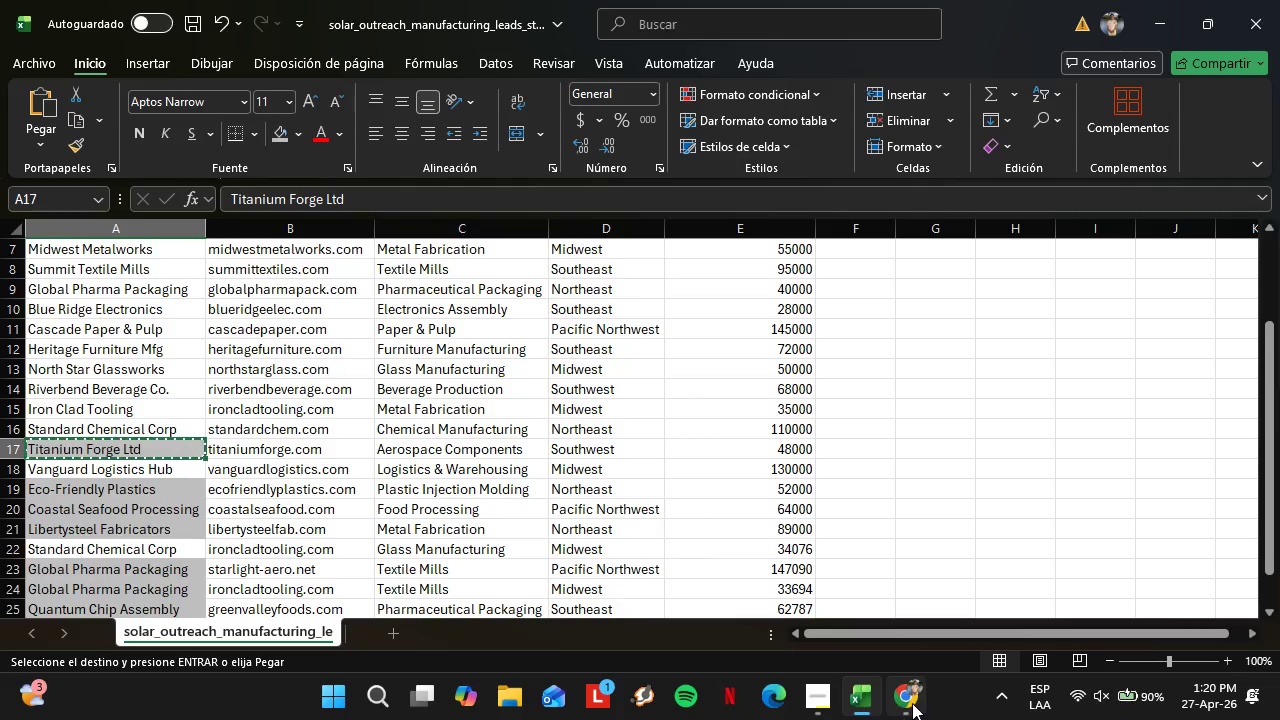 
left_click([915, 700])
 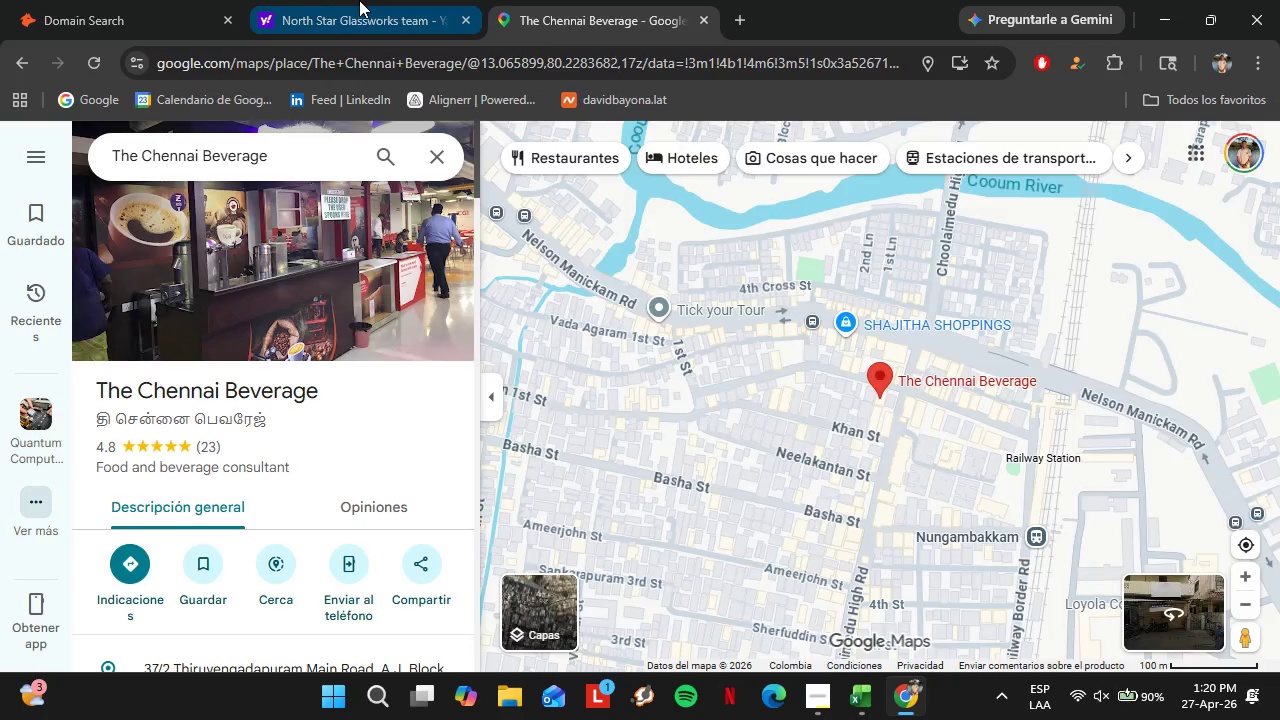 
left_click([376, 0])
 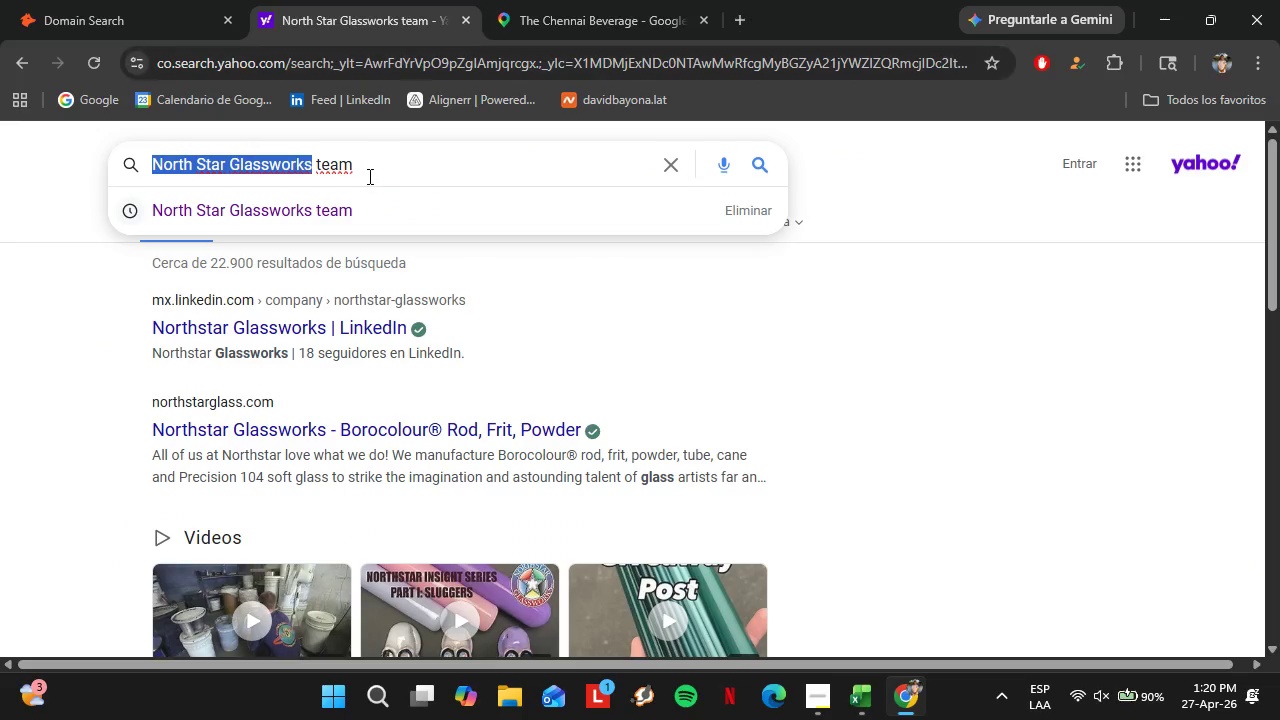 
key(Control+V)
 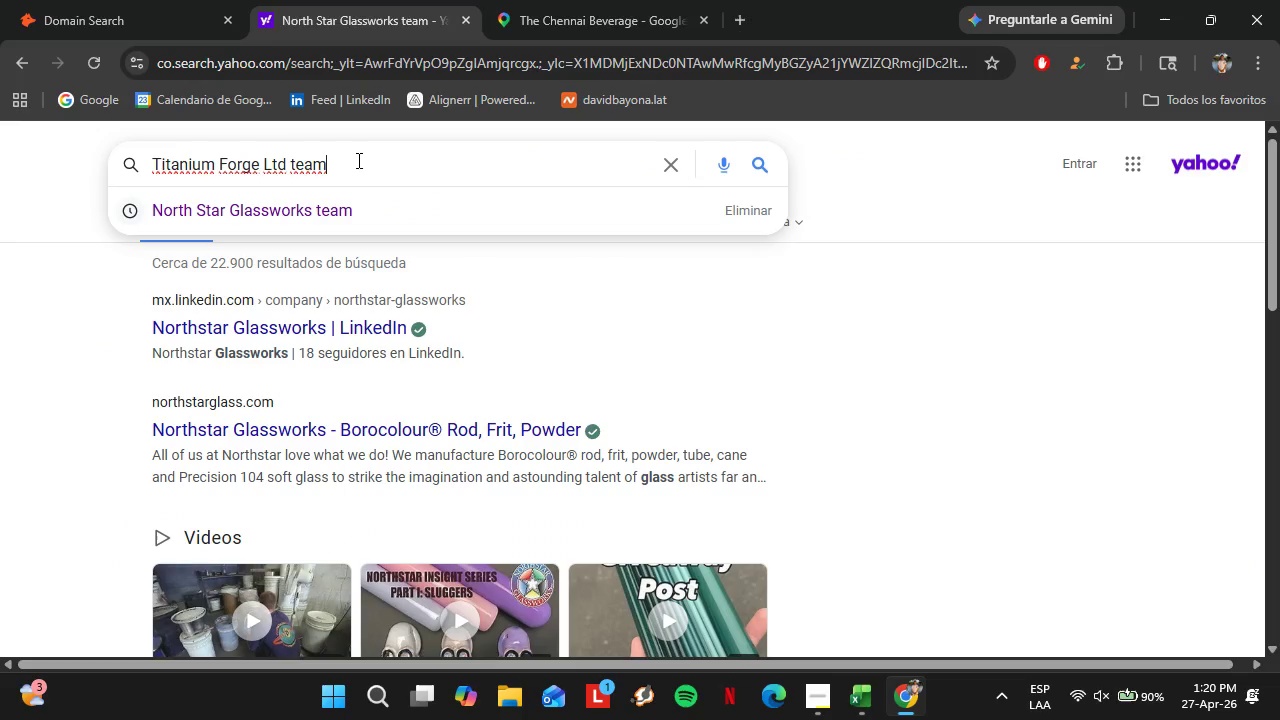 
left_click_drag(start_coordinate=[375, 159], to_coordinate=[291, 167])
 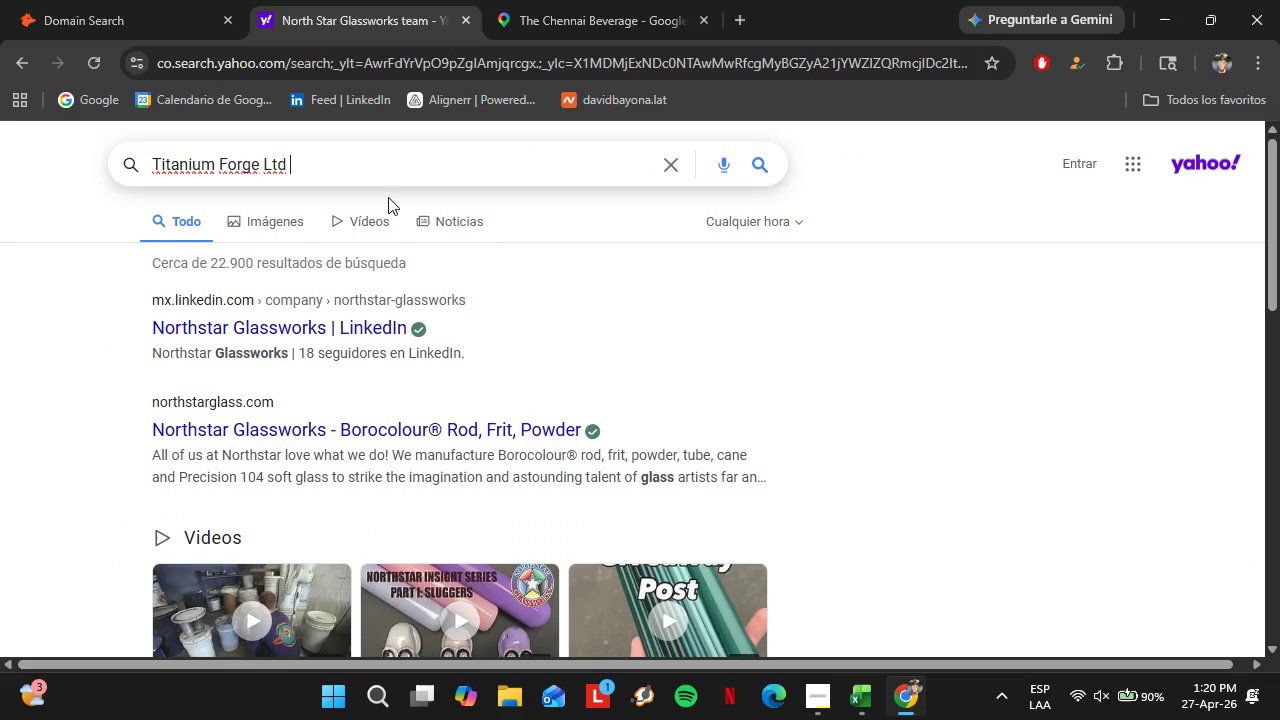 
key(Backspace)
 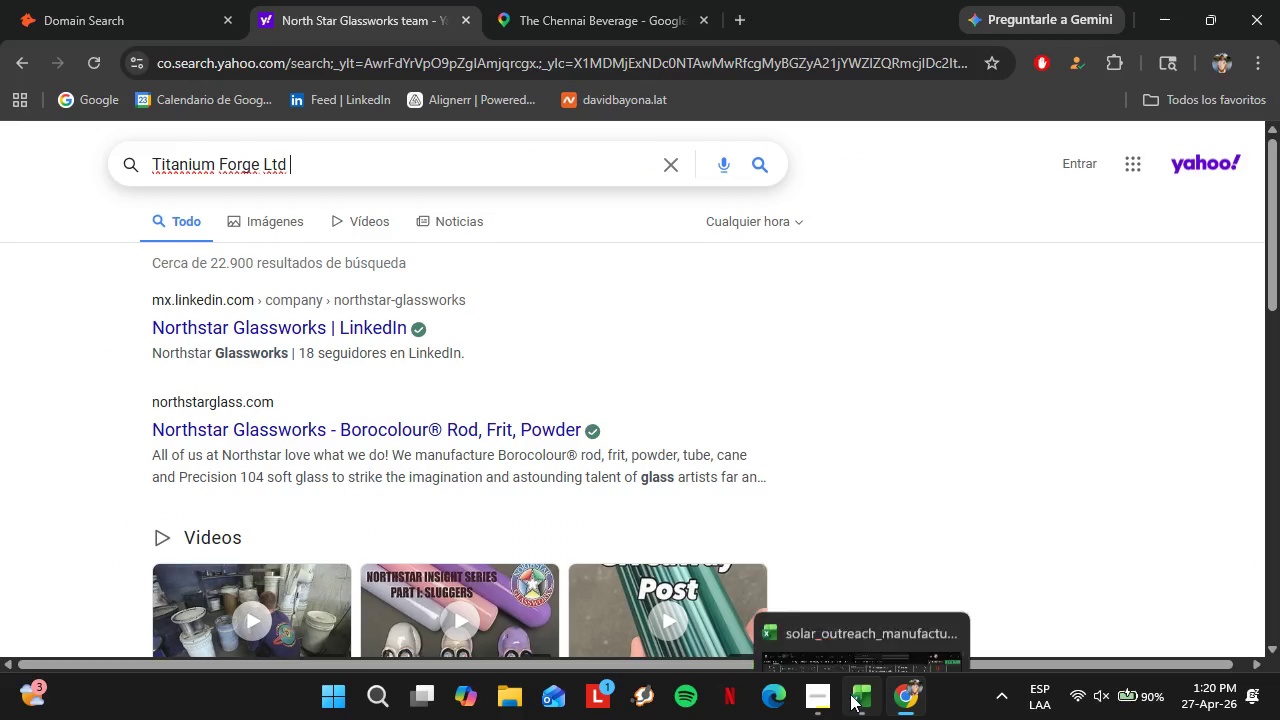 
left_click([850, 694])
 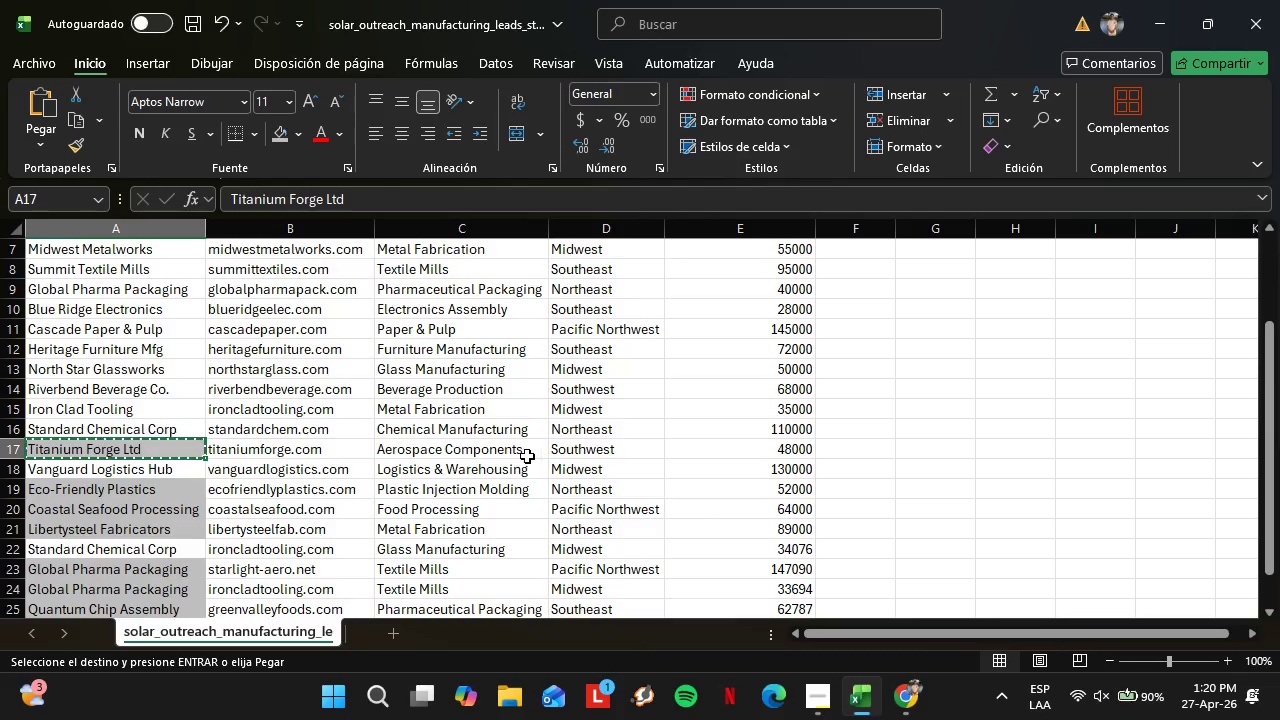 
left_click([518, 455])
 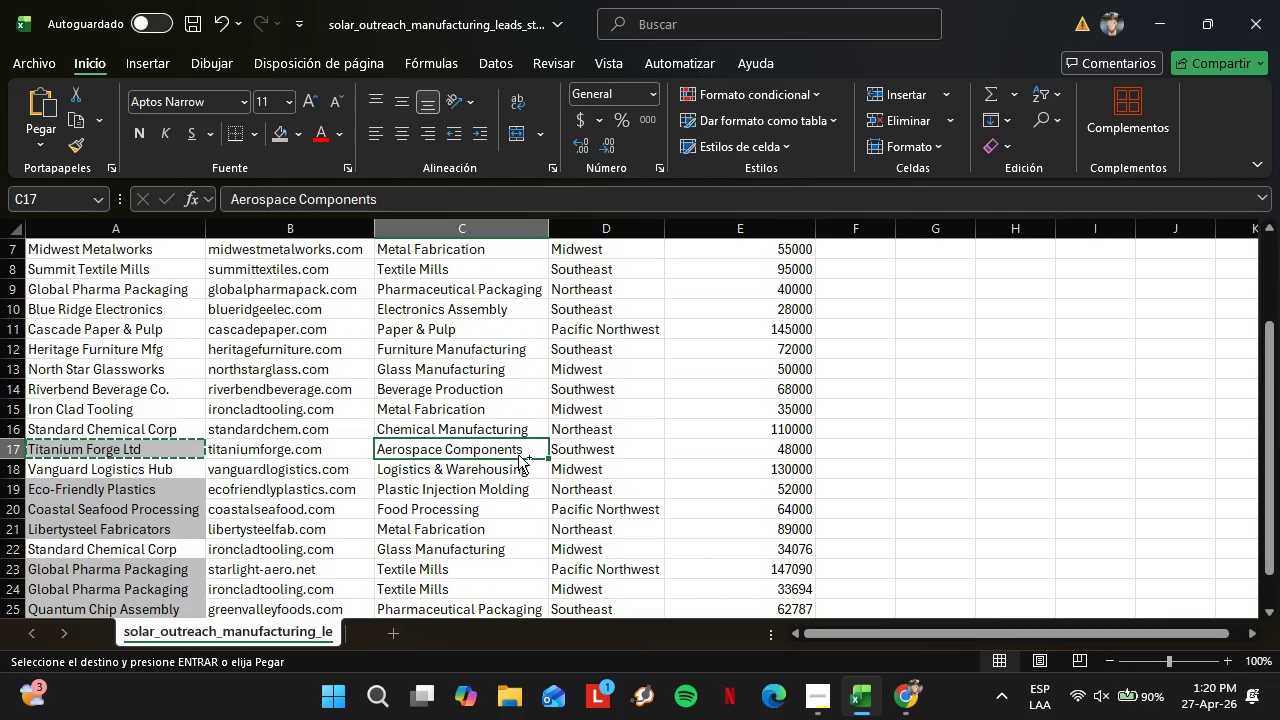 
key(Control+C)
 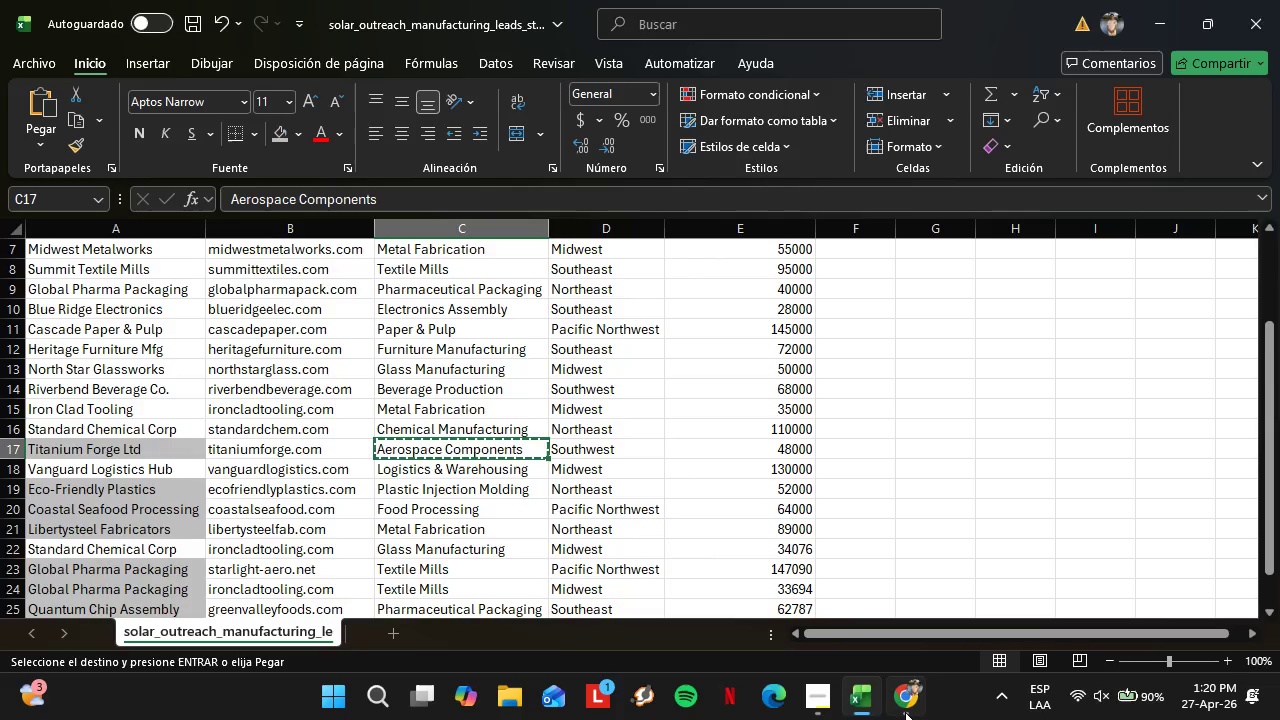 
left_click([904, 712])
 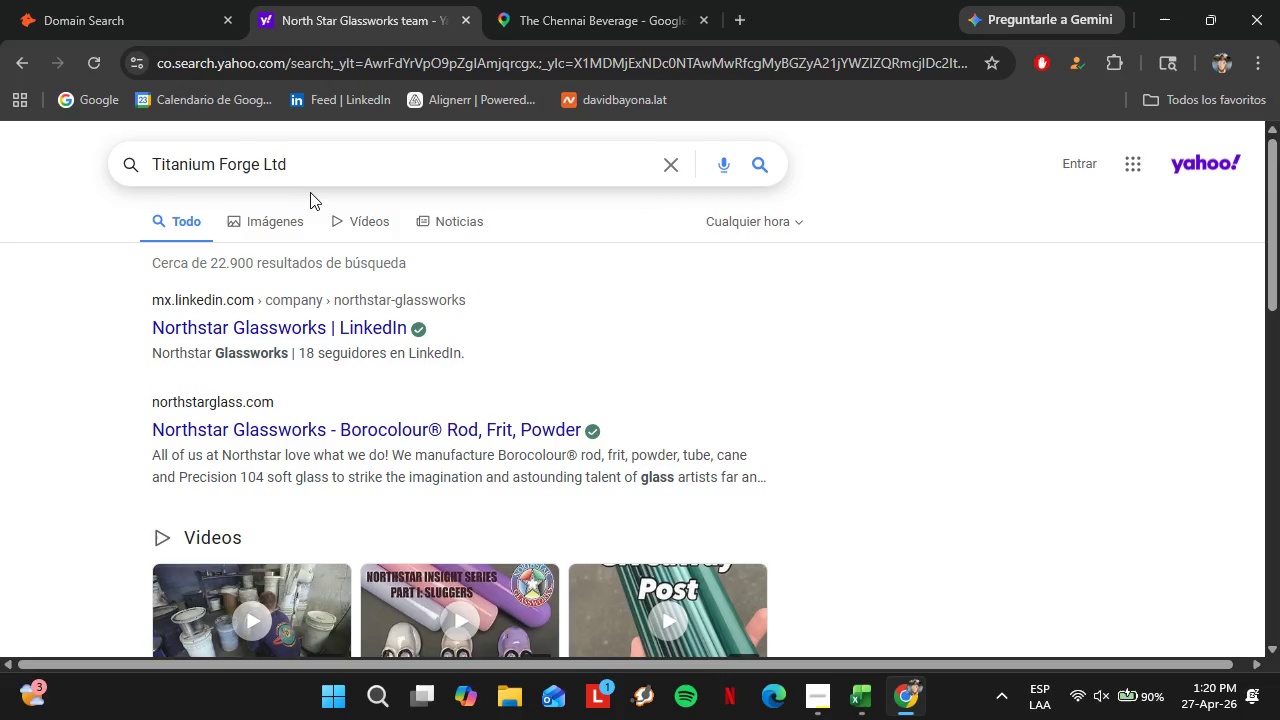 
key(Minus)
 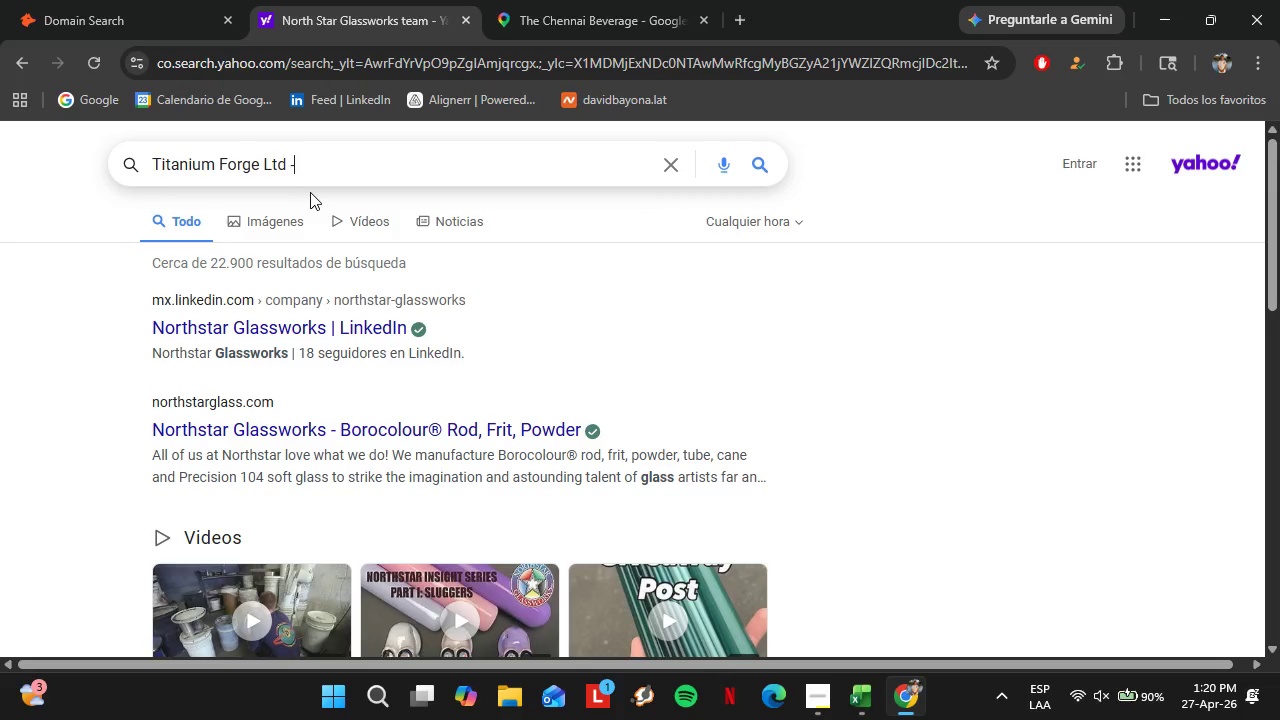 
key(Control+Space)
 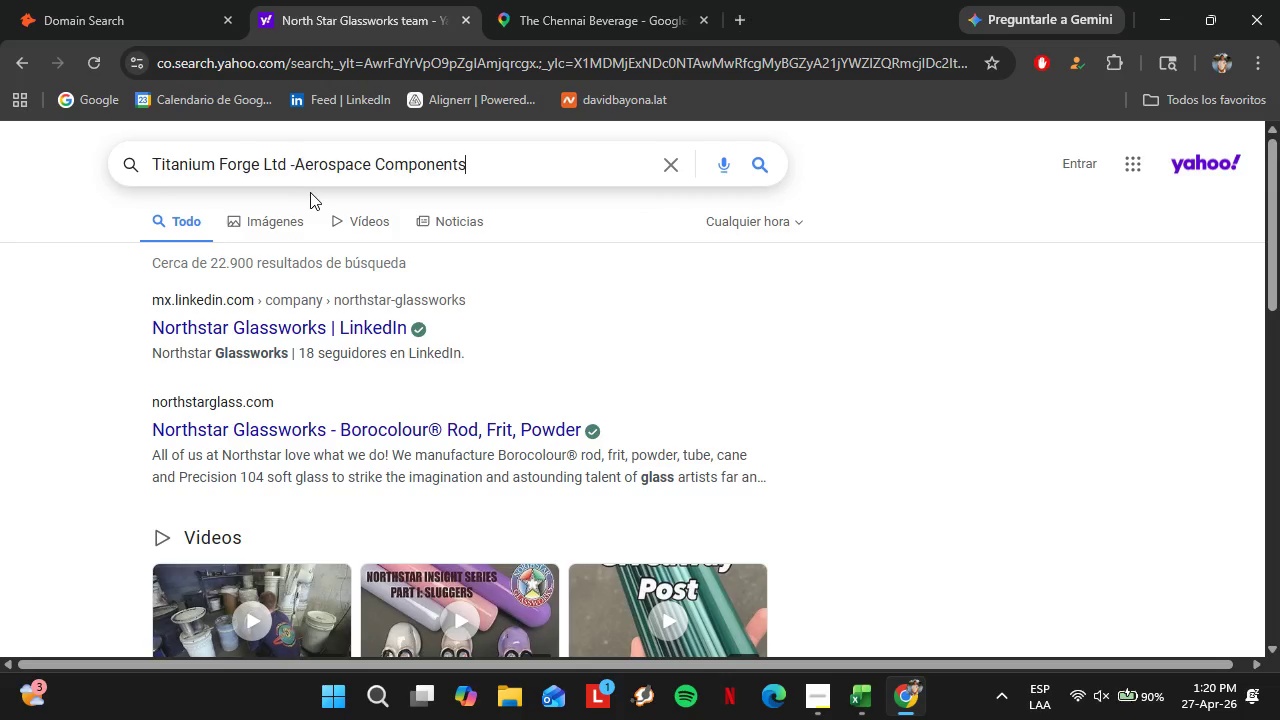 
key(Control+V)
 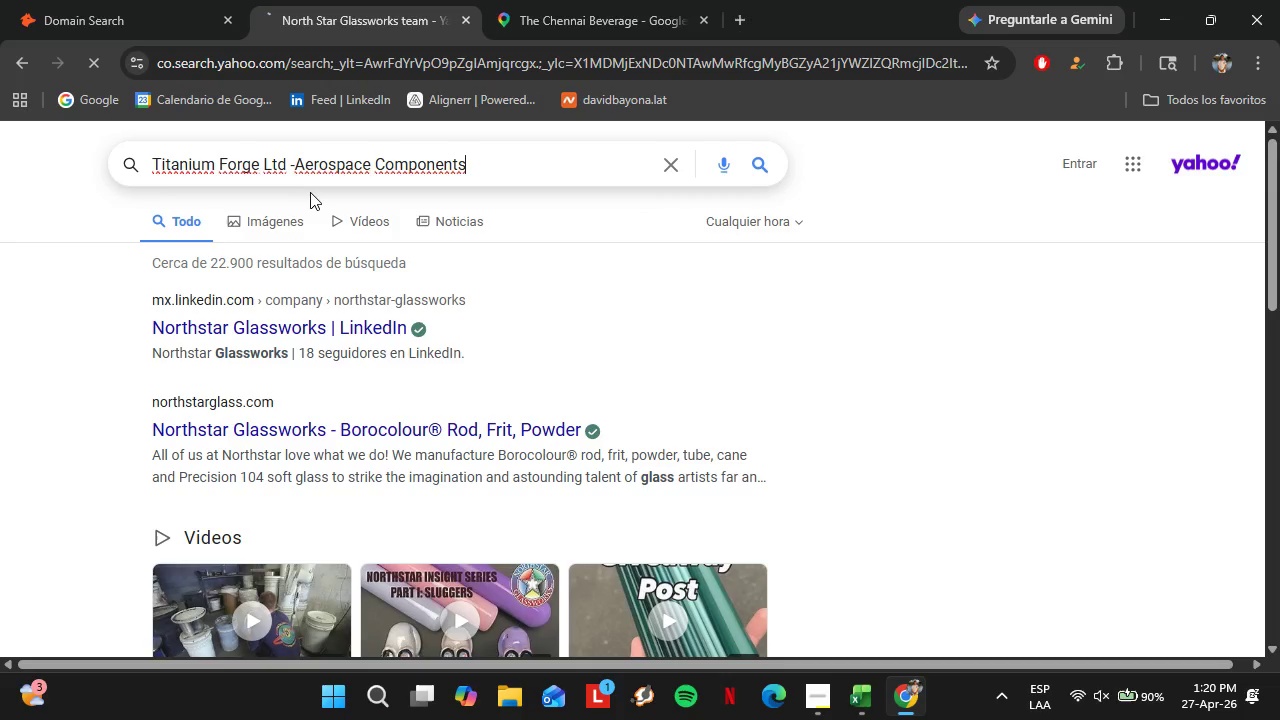 
key(Enter)
 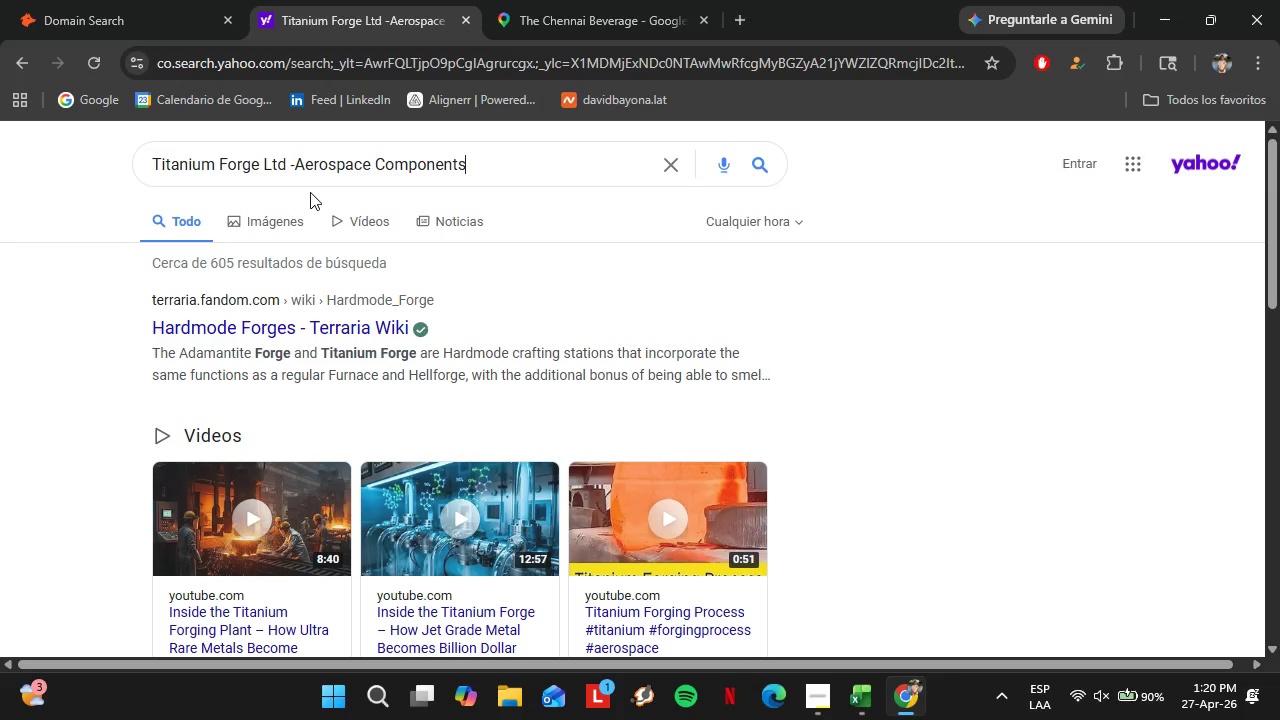 
wait(21.39)
 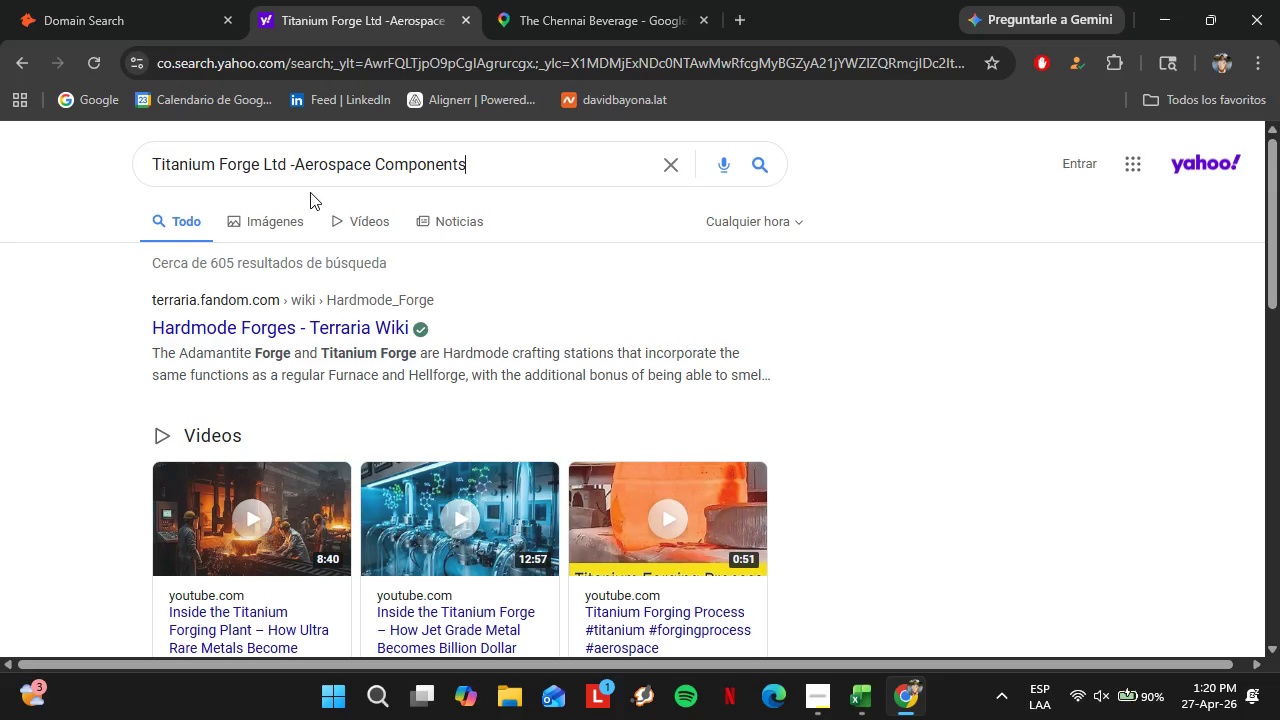 
scroll: coordinate [139, 408], scroll_direction: down, amount: 1.0
 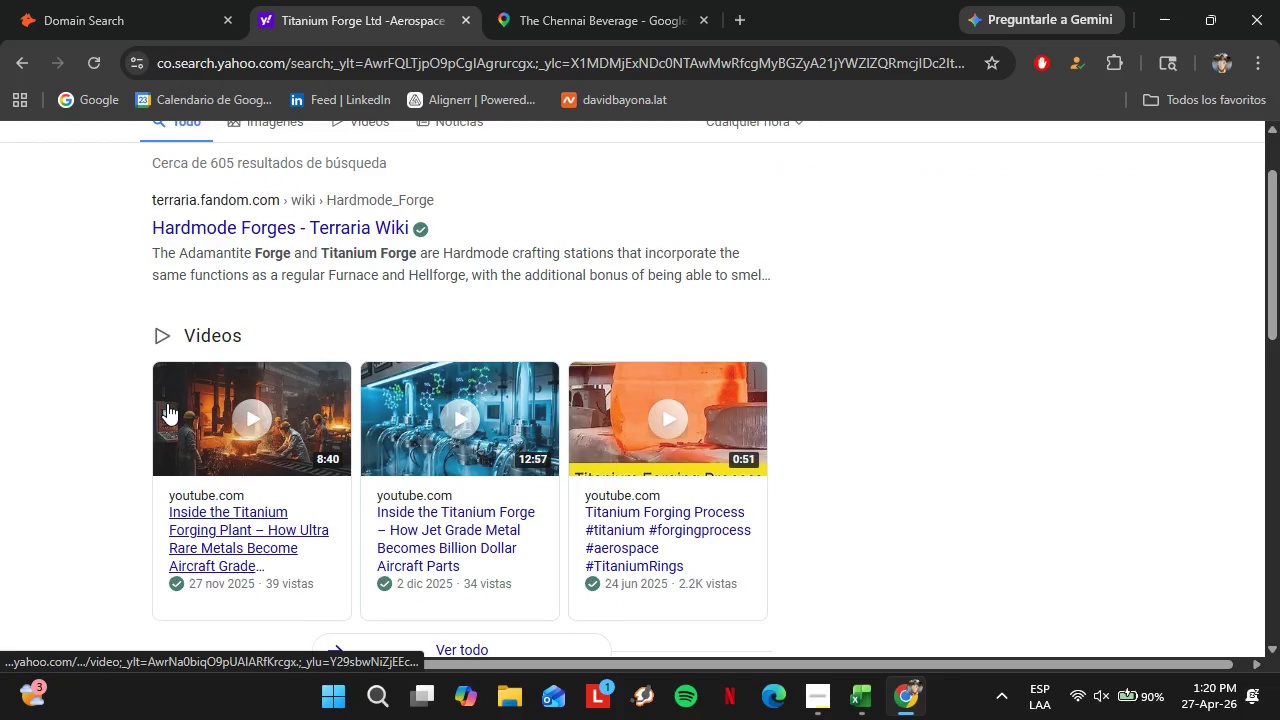 
scroll: coordinate [167, 403], scroll_direction: up, amount: 1.0
 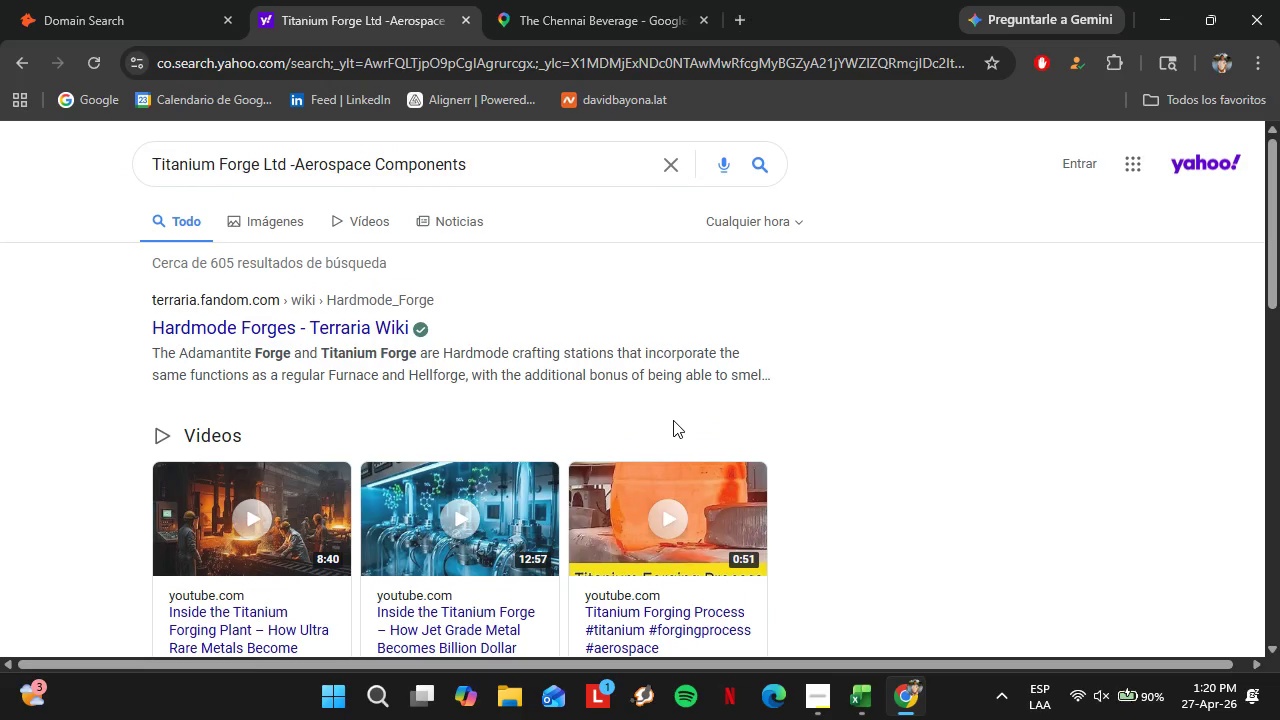 
scroll: coordinate [329, 422], scroll_direction: down, amount: 10.0
 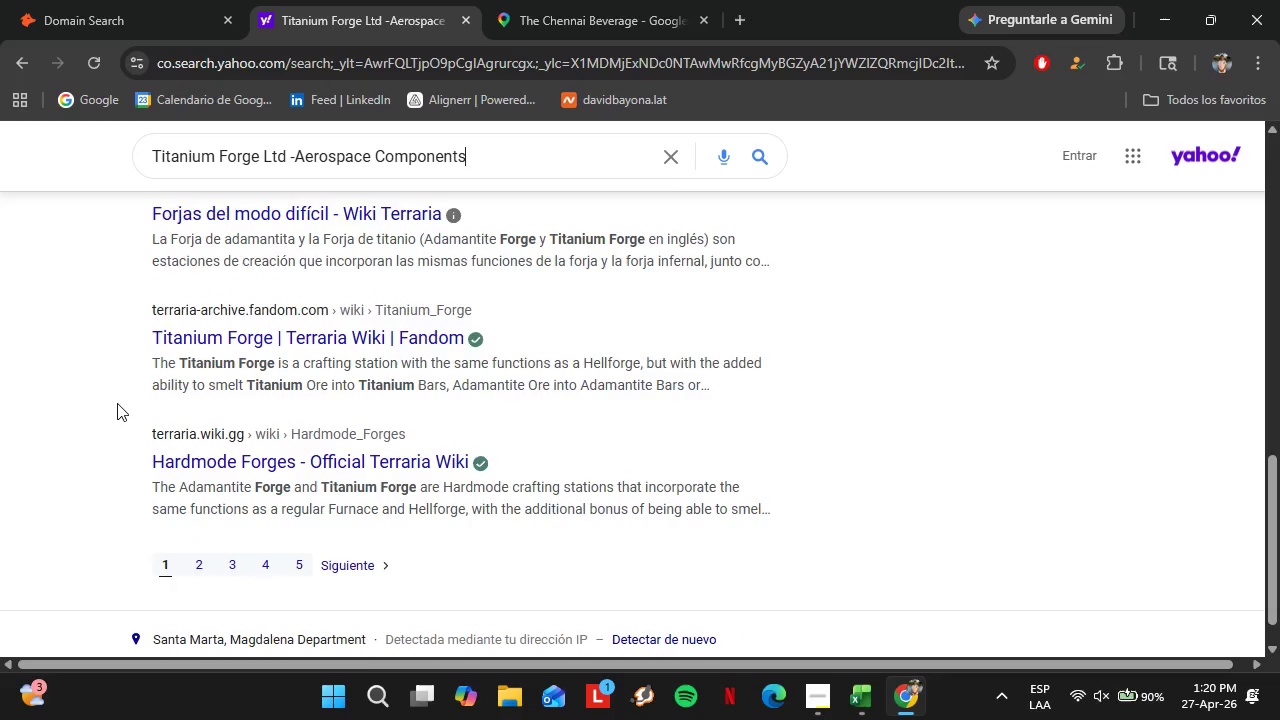 
scroll: coordinate [309, 213], scroll_direction: up, amount: 11.0
 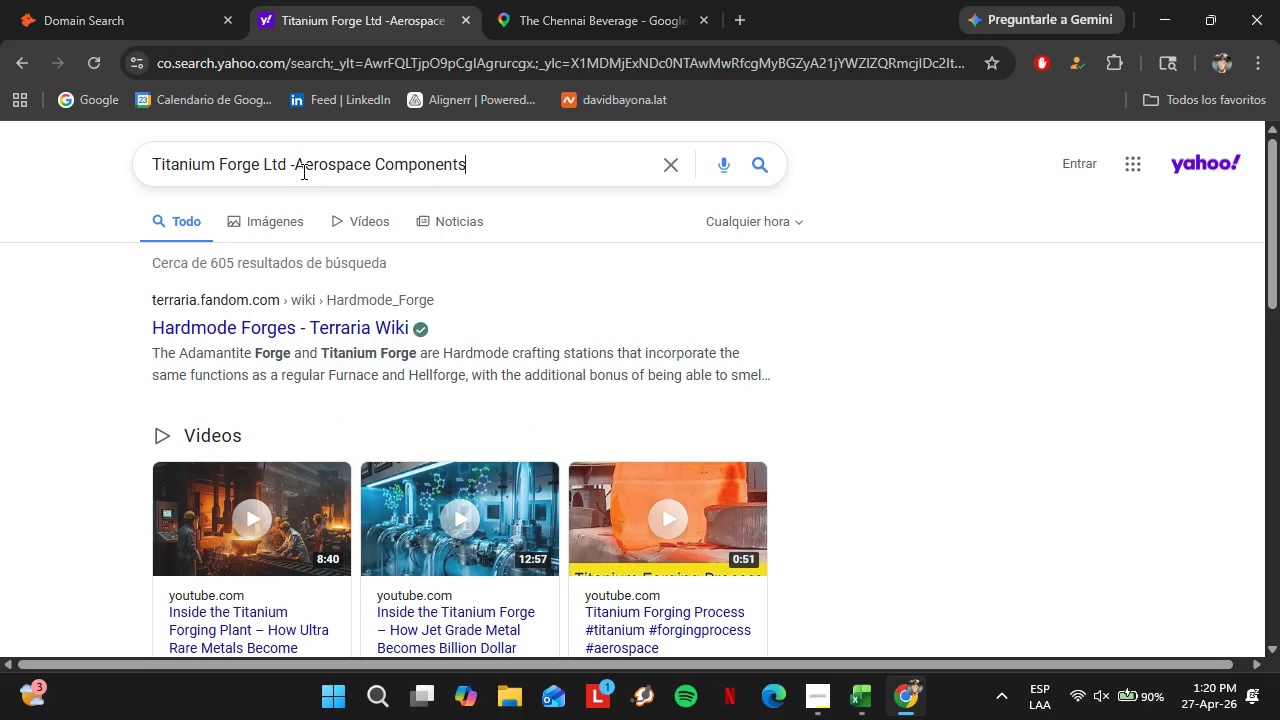 
left_click([296, 170])
 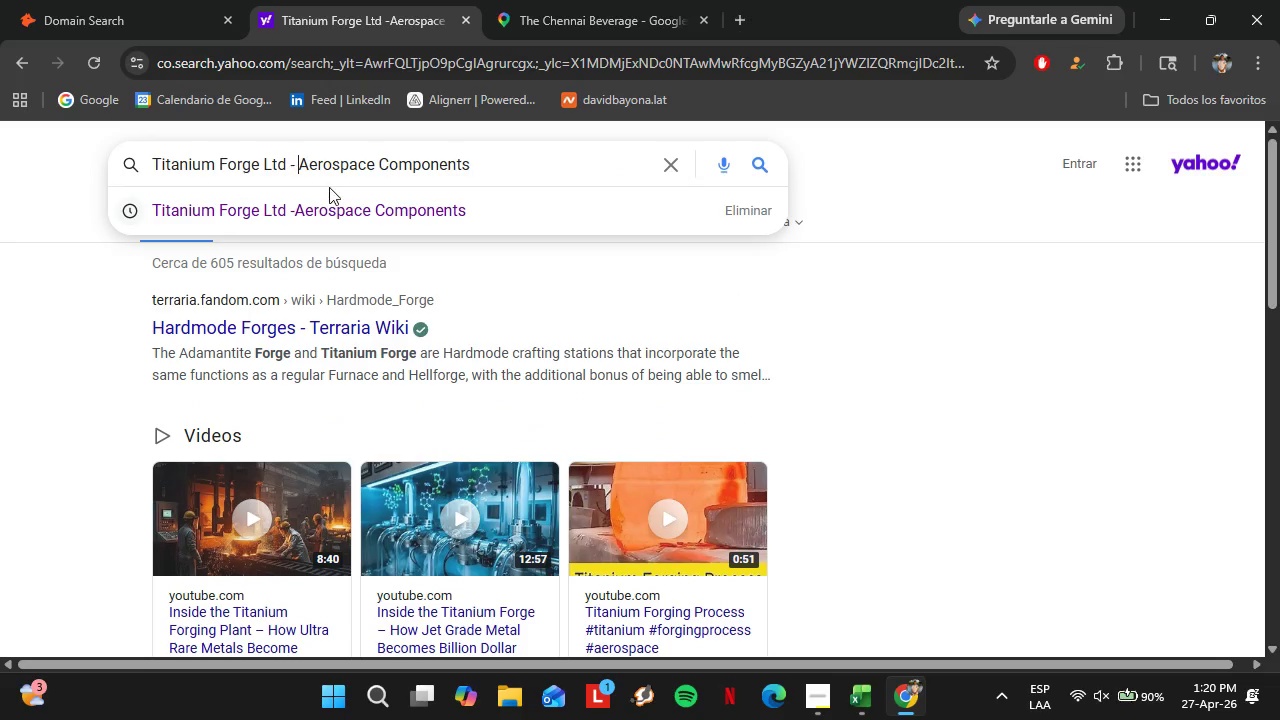 
key(Space)
 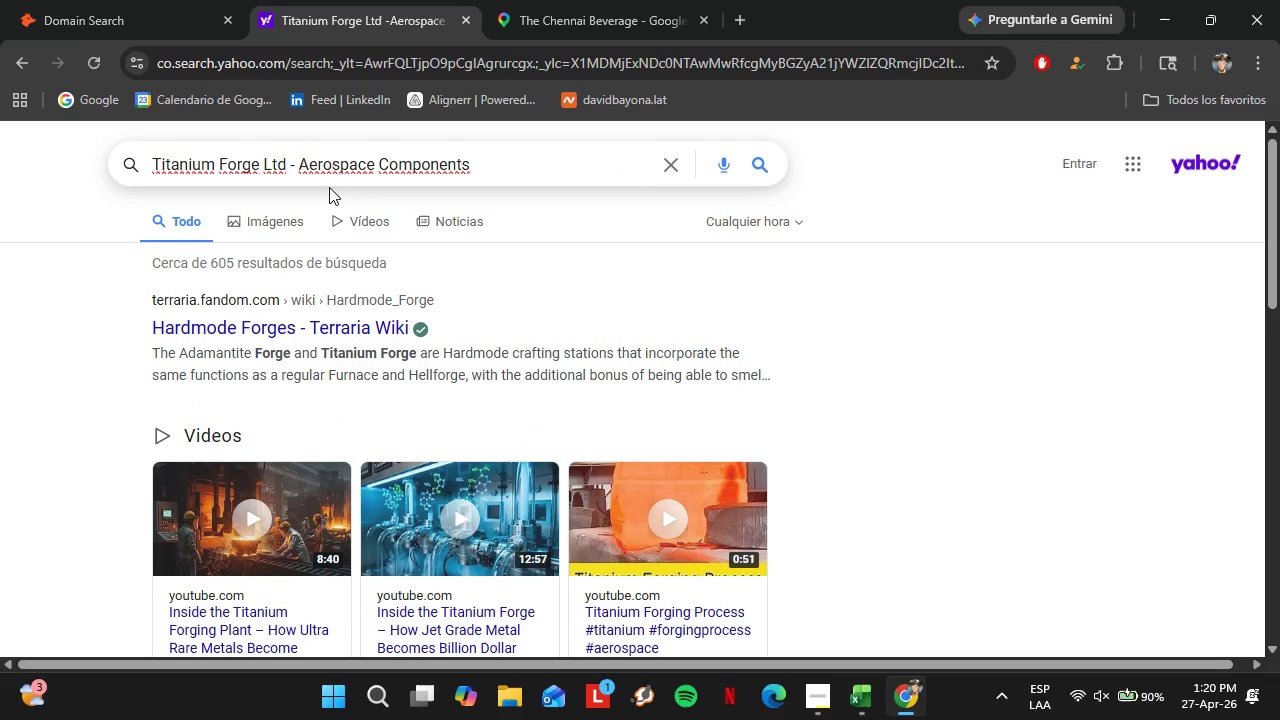 
key(Enter)
 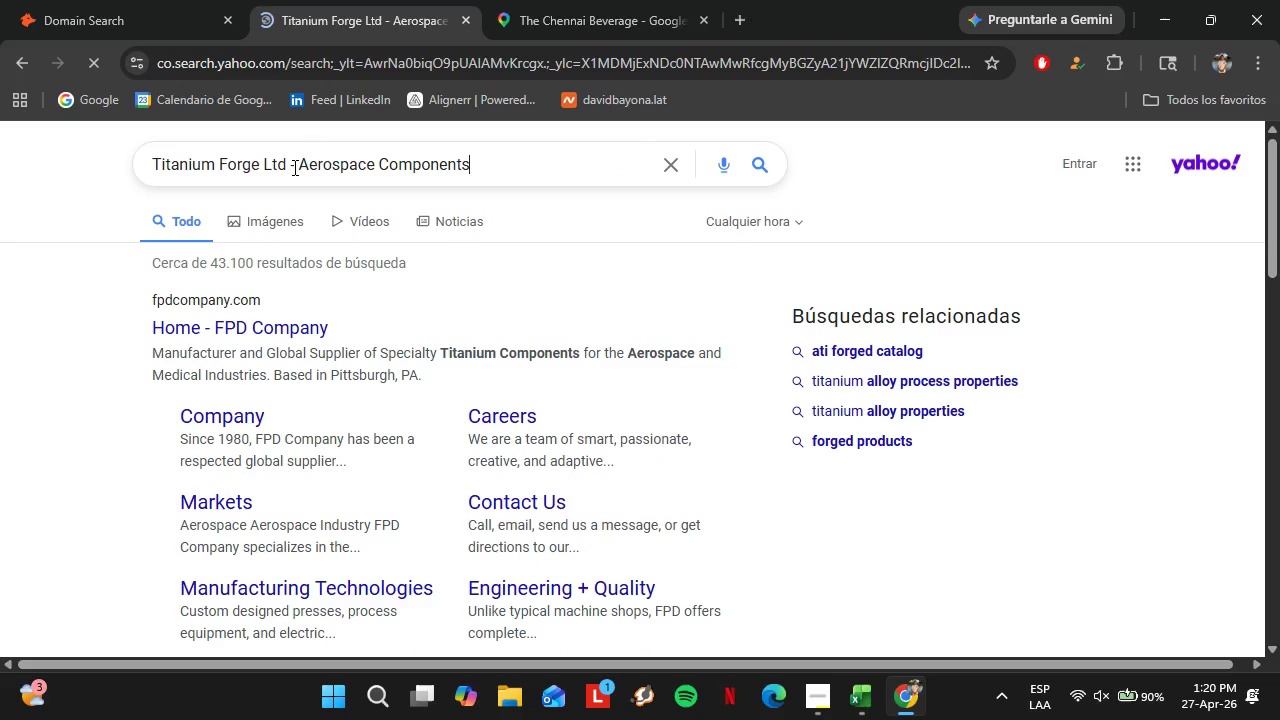 
double_click([293, 165])
 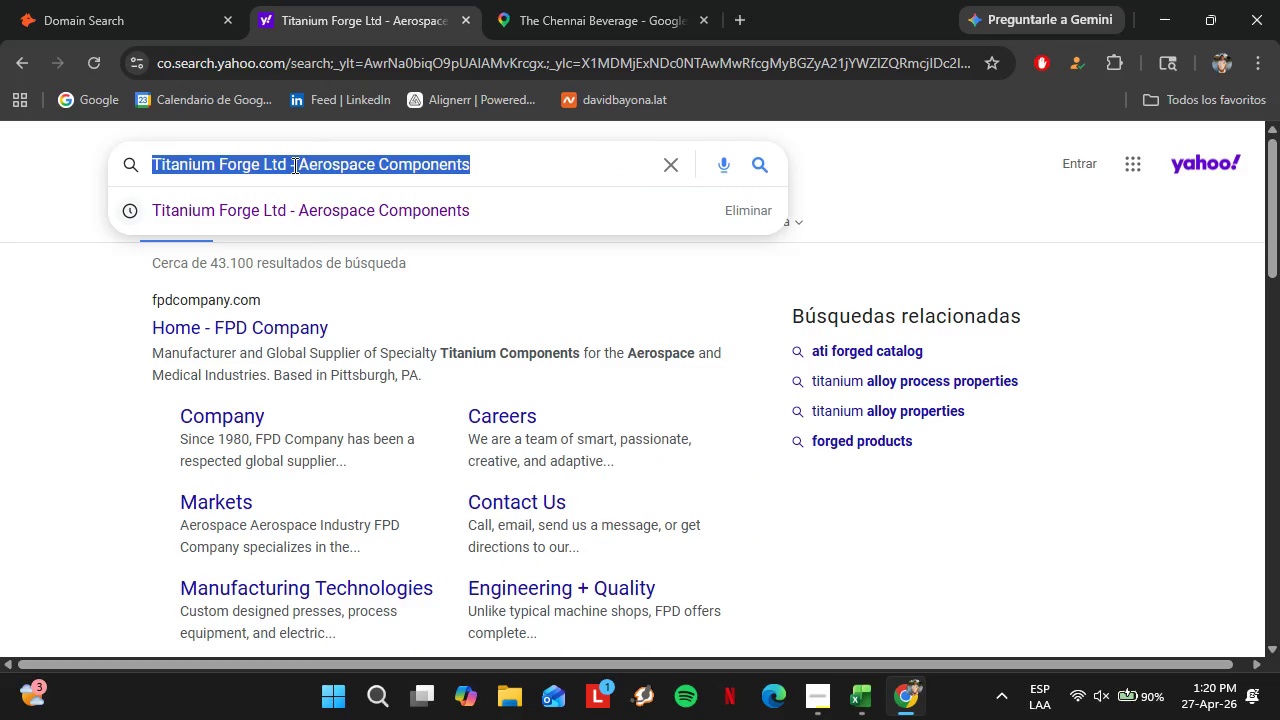 
triple_click([293, 165])
 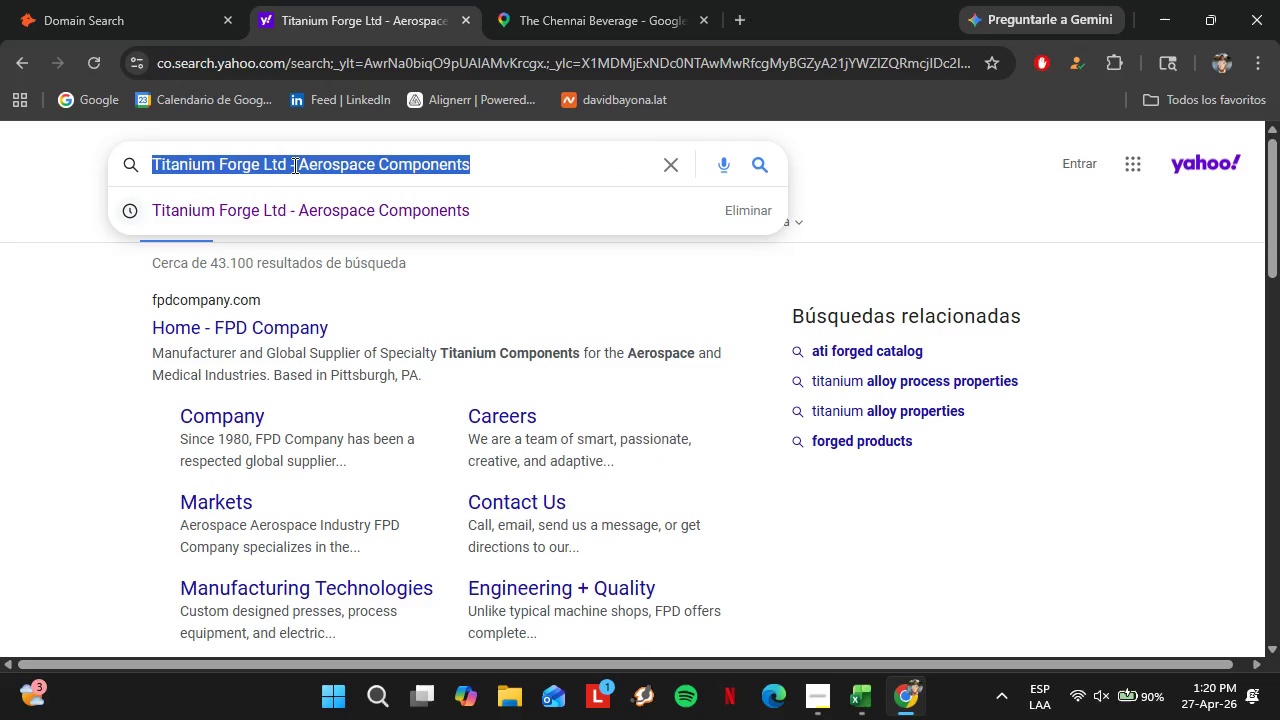 
key(Control+C)
 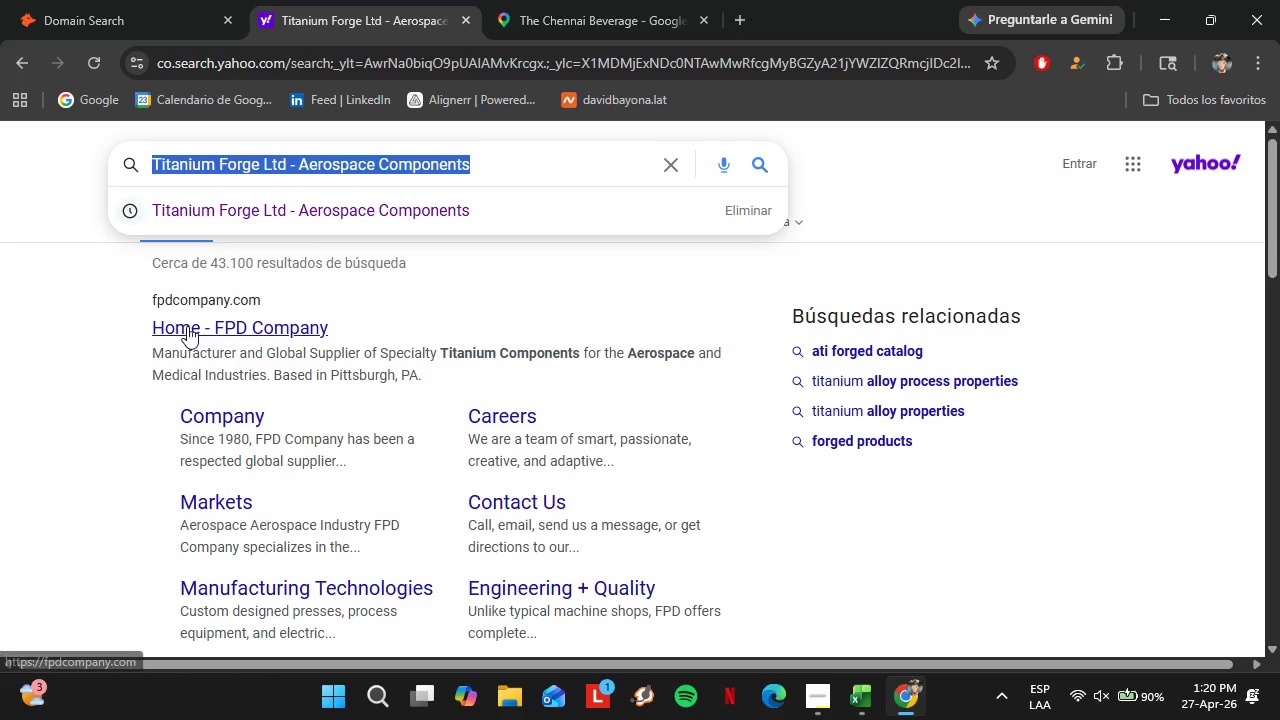 
left_click([187, 326])
 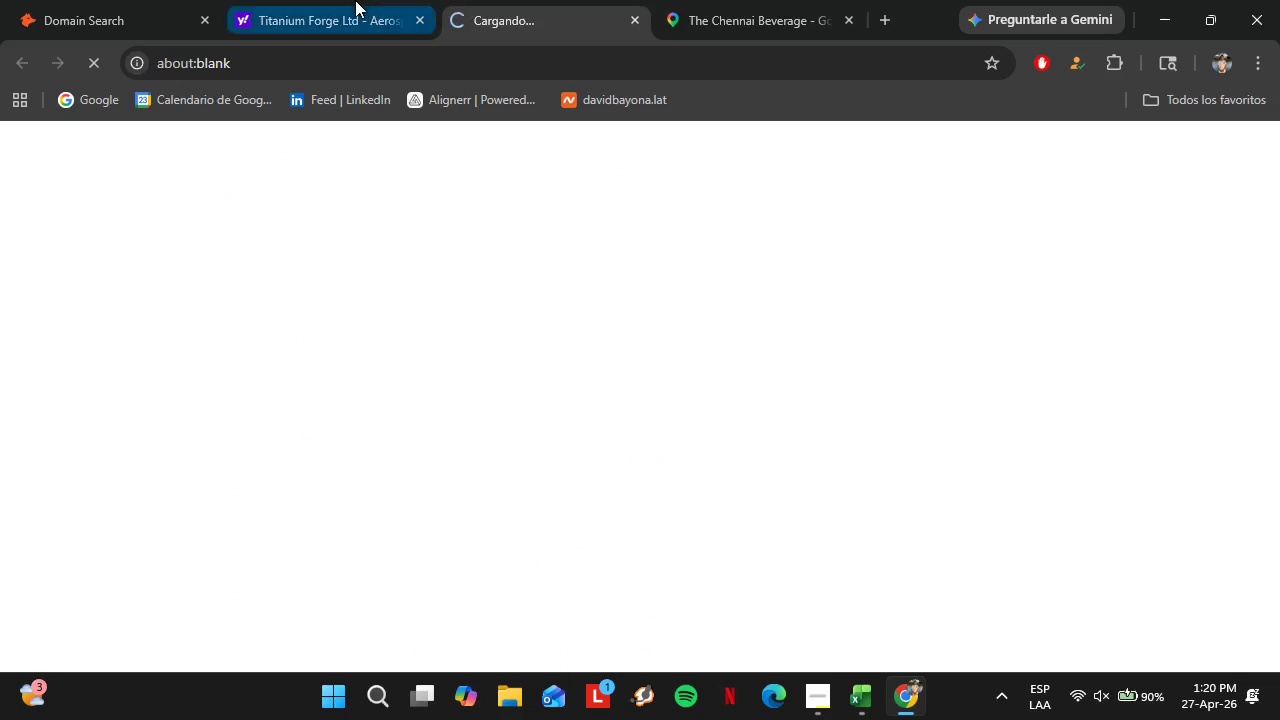 
left_click([355, 0])
 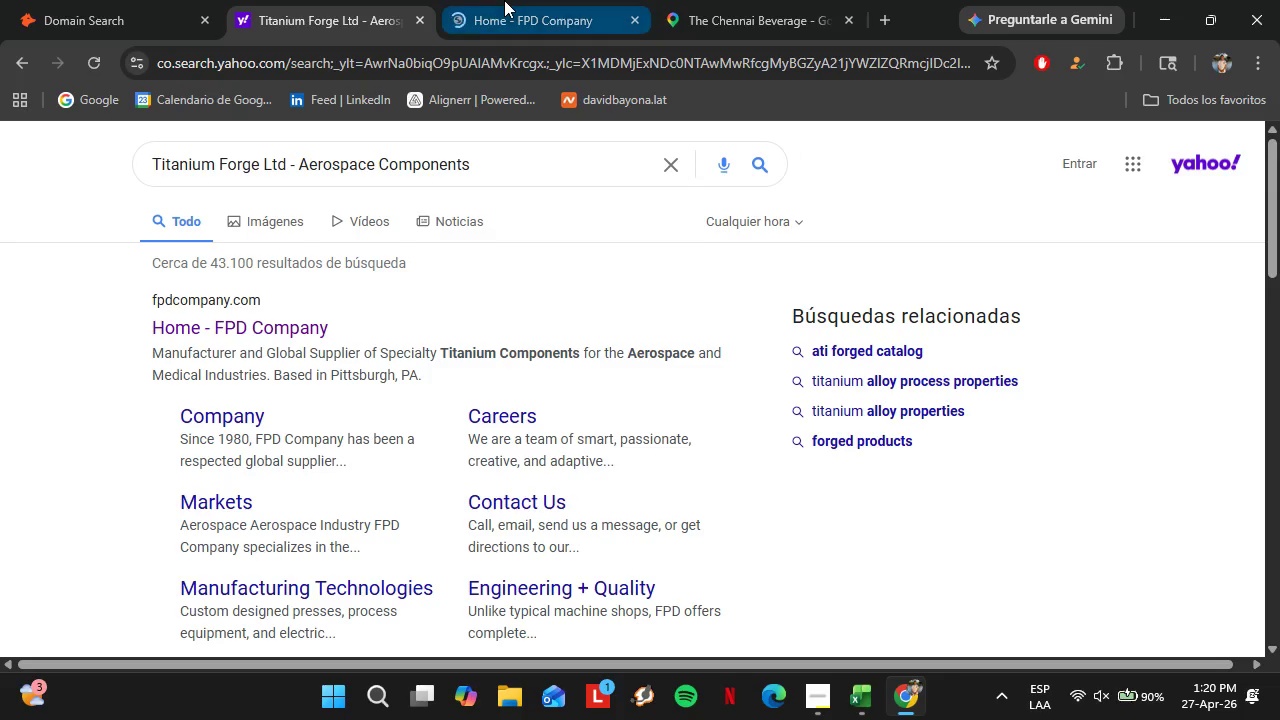 
left_click([504, 0])
 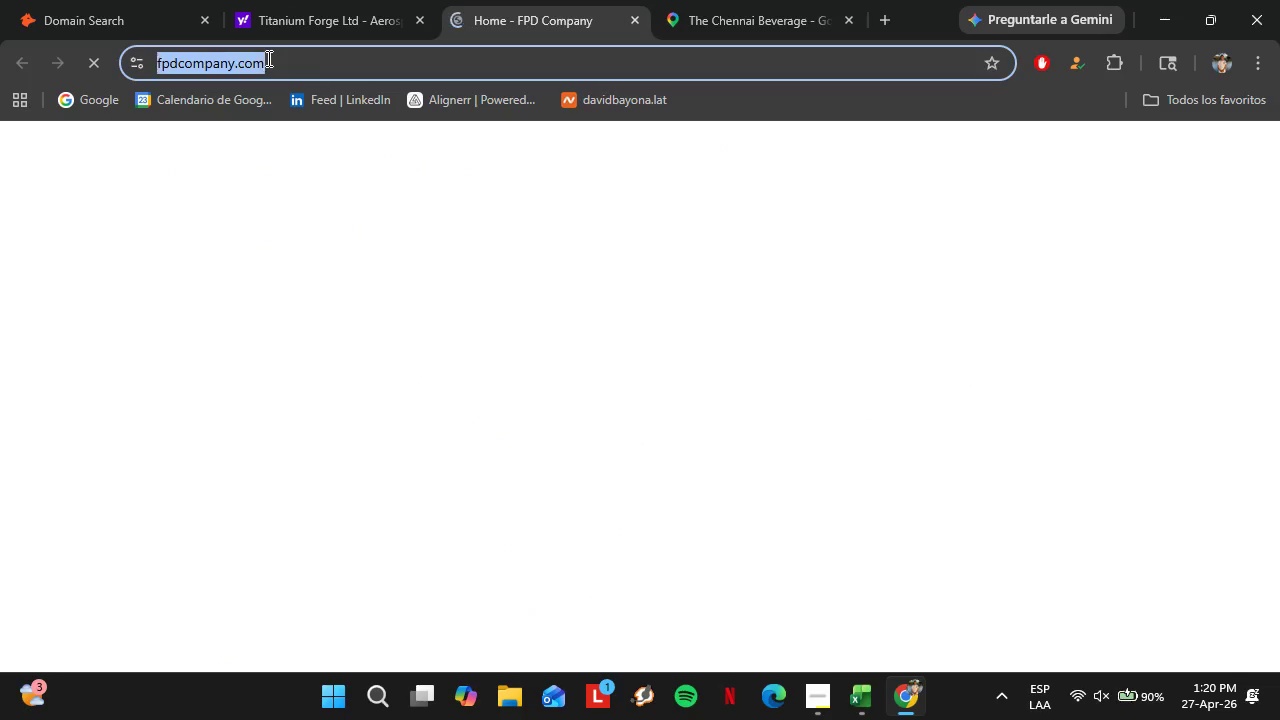 
key(Control+C)
 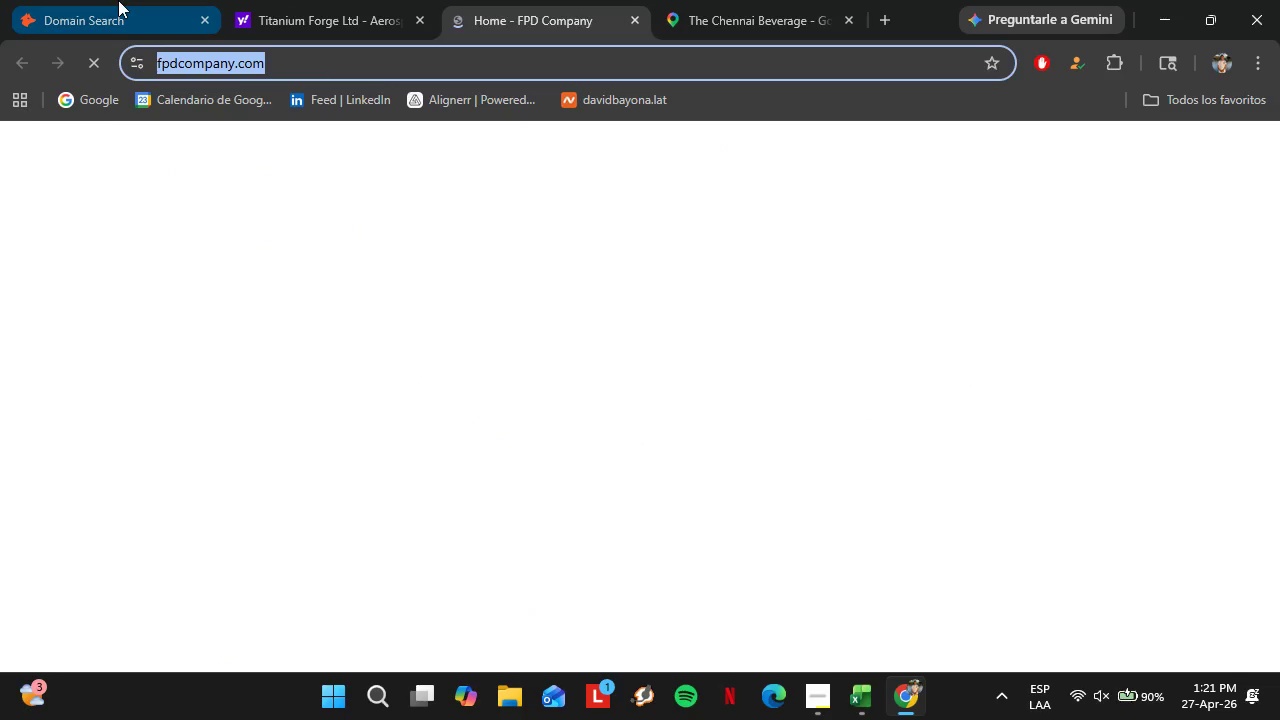 
left_click_drag(start_coordinate=[118, 0], to_coordinate=[118, 10])
 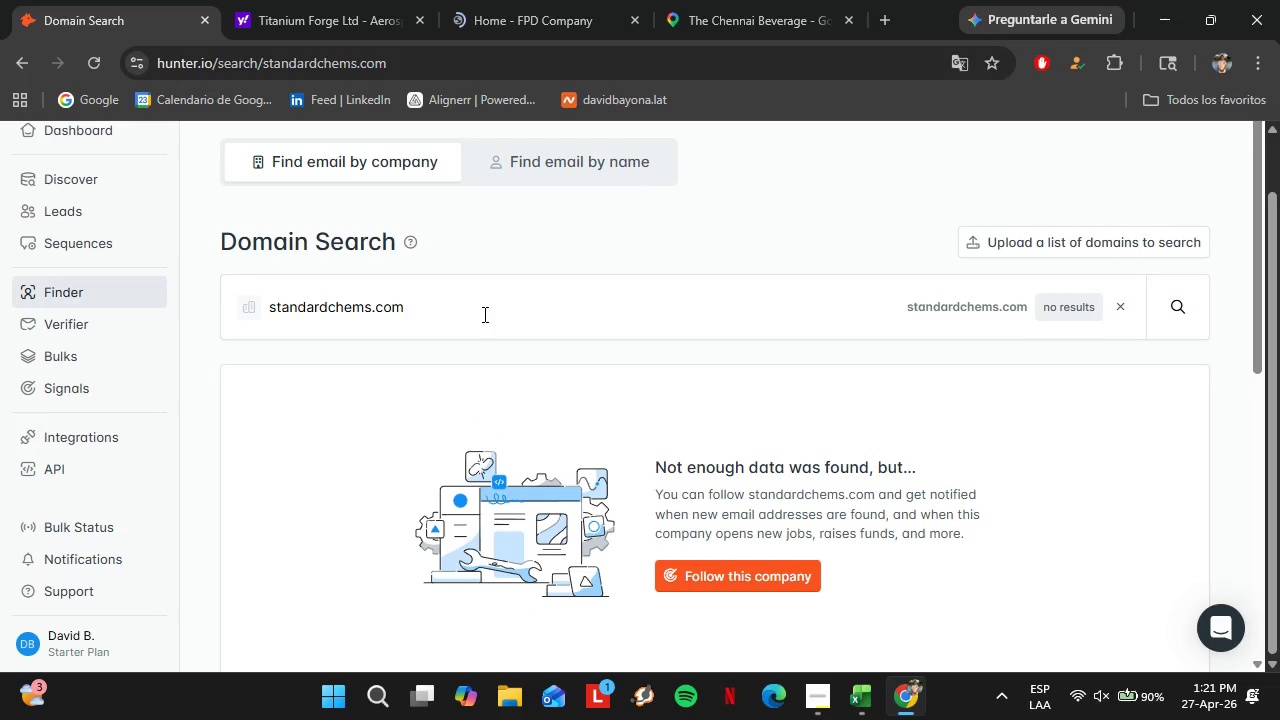 
left_click_drag(start_coordinate=[482, 314], to_coordinate=[227, 327])
 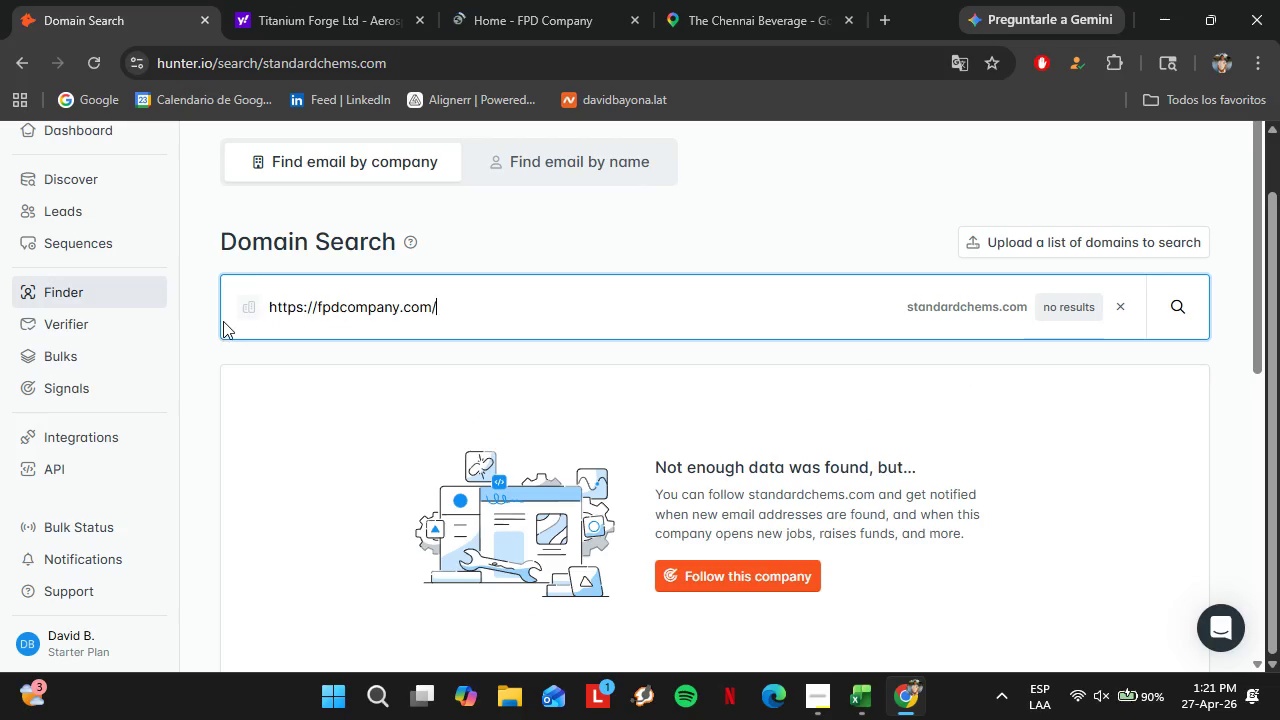 
key(Control+ControlLeft)
 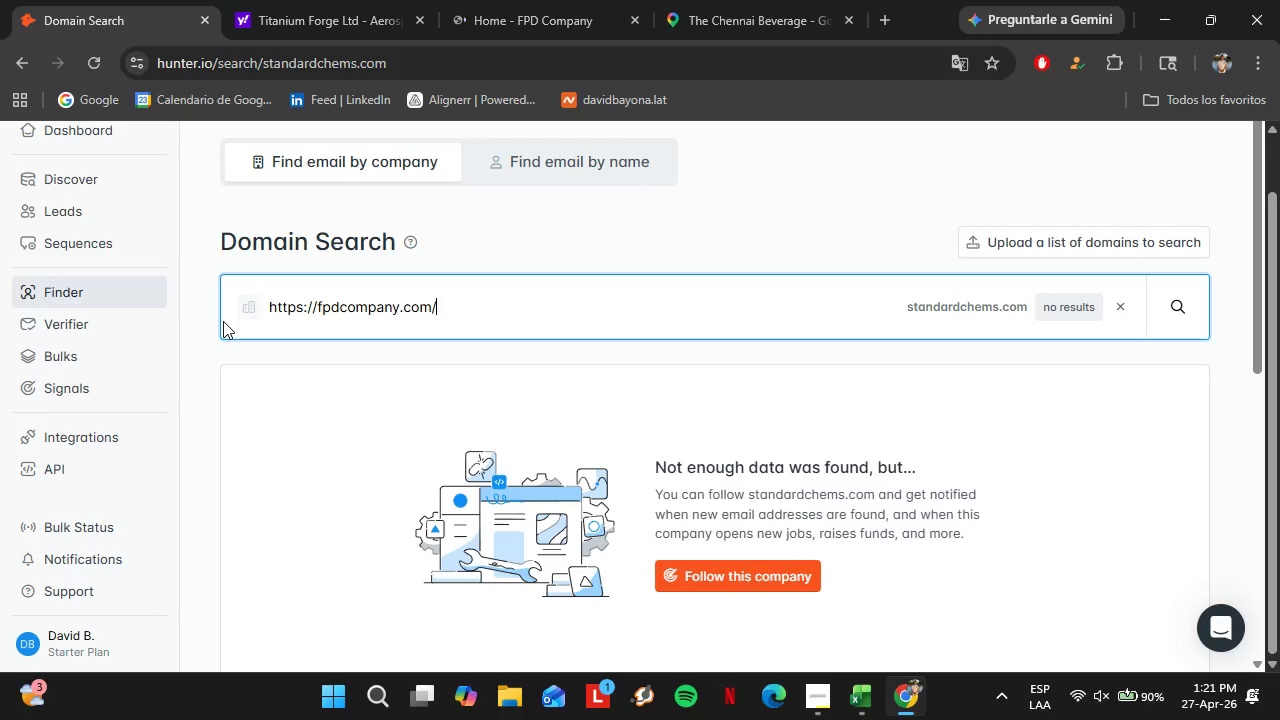 
key(Control+V)
 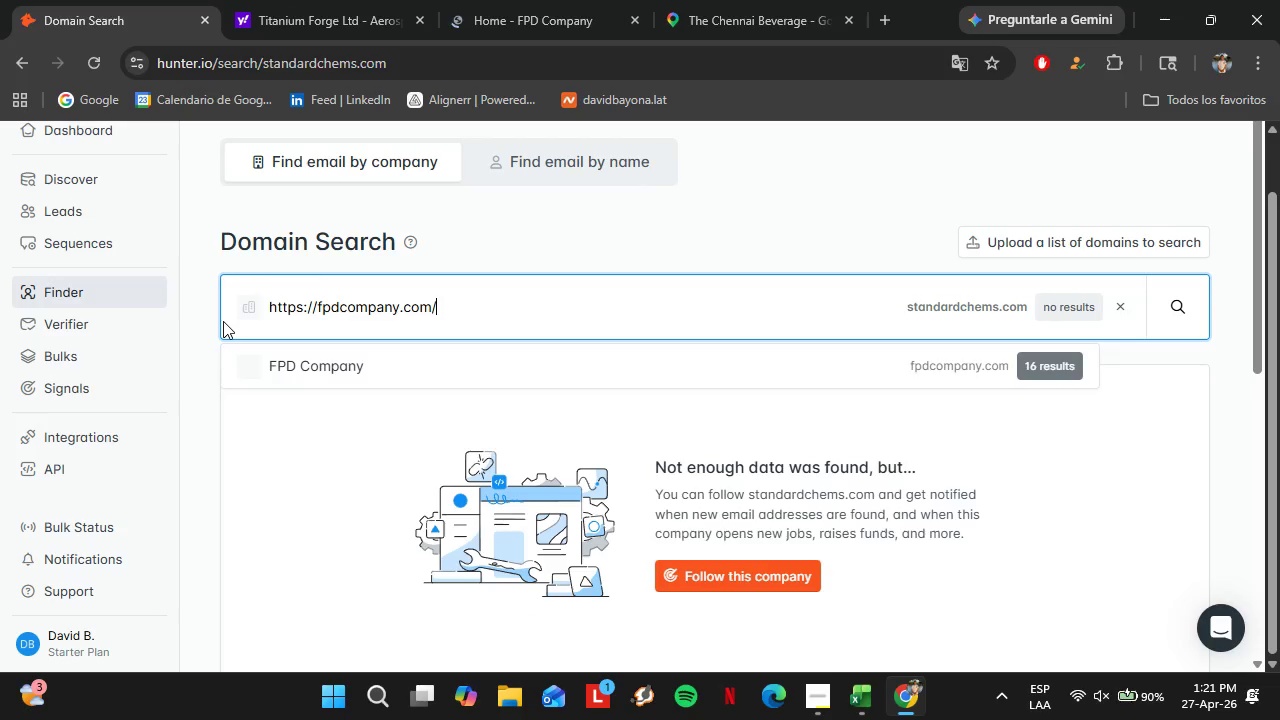 
key(Enter)
 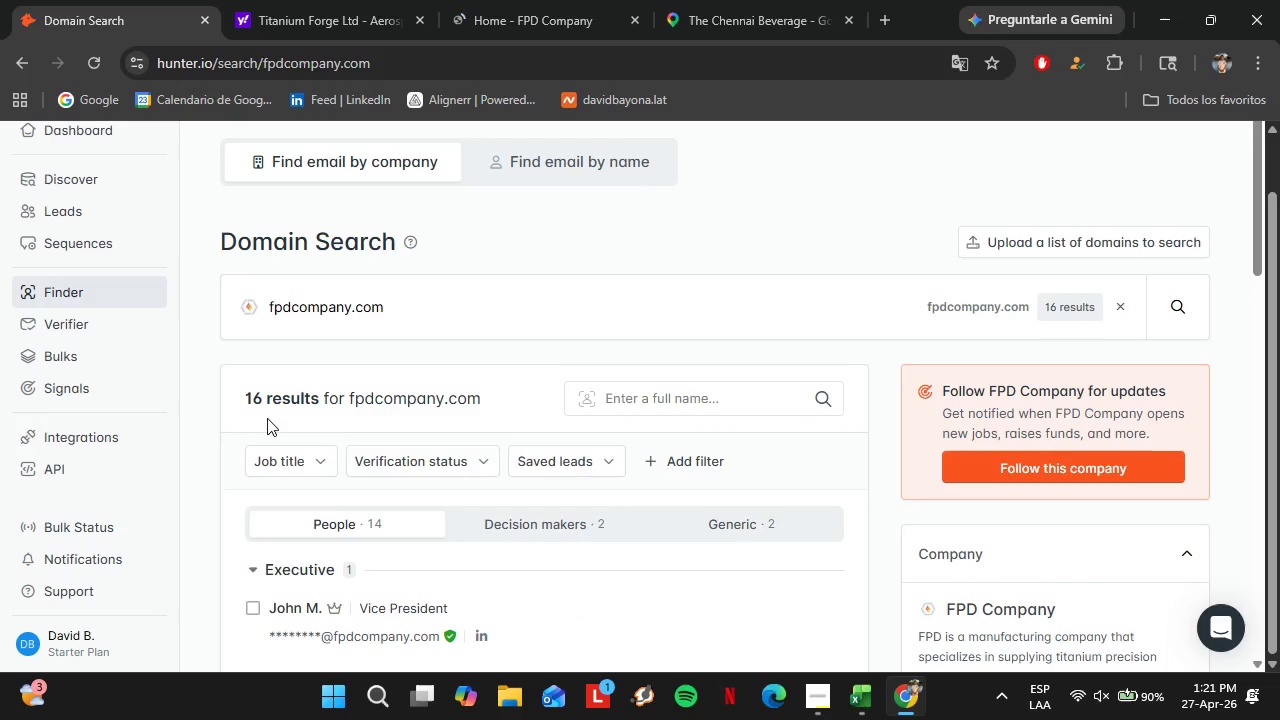 
scroll: coordinate [474, 457], scroll_direction: down, amount: 7.0
 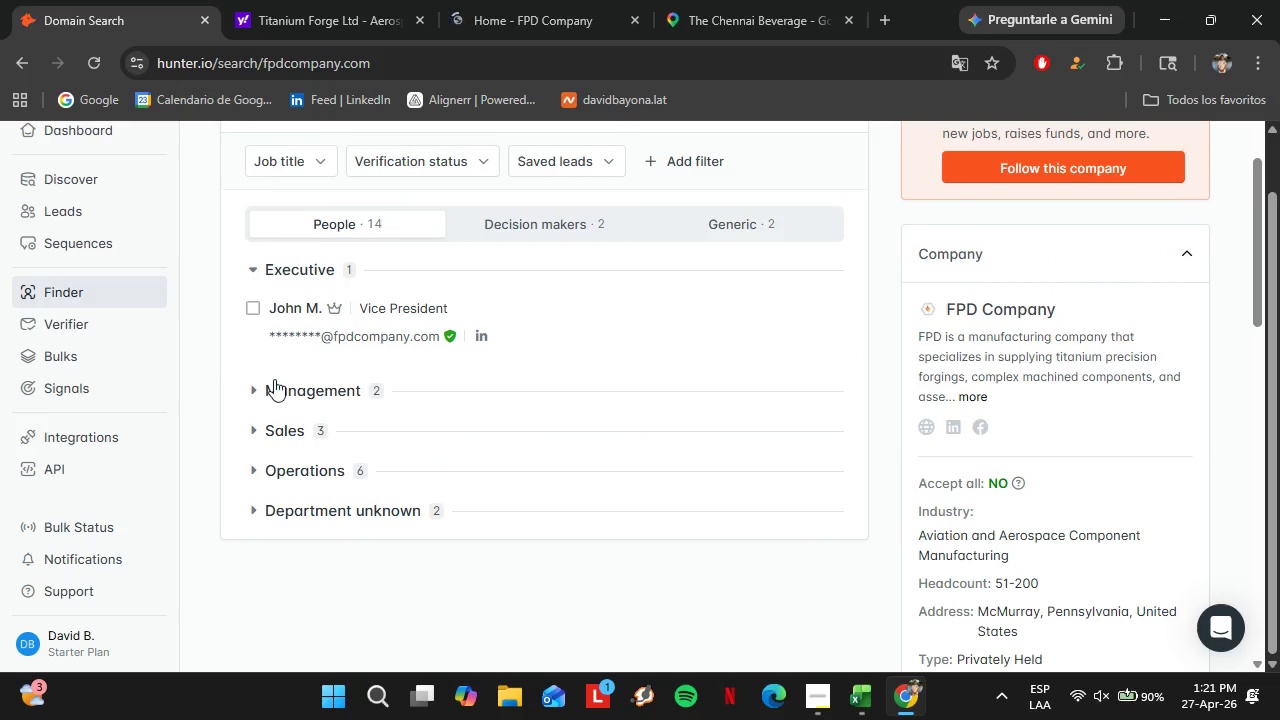 
left_click([274, 379])
 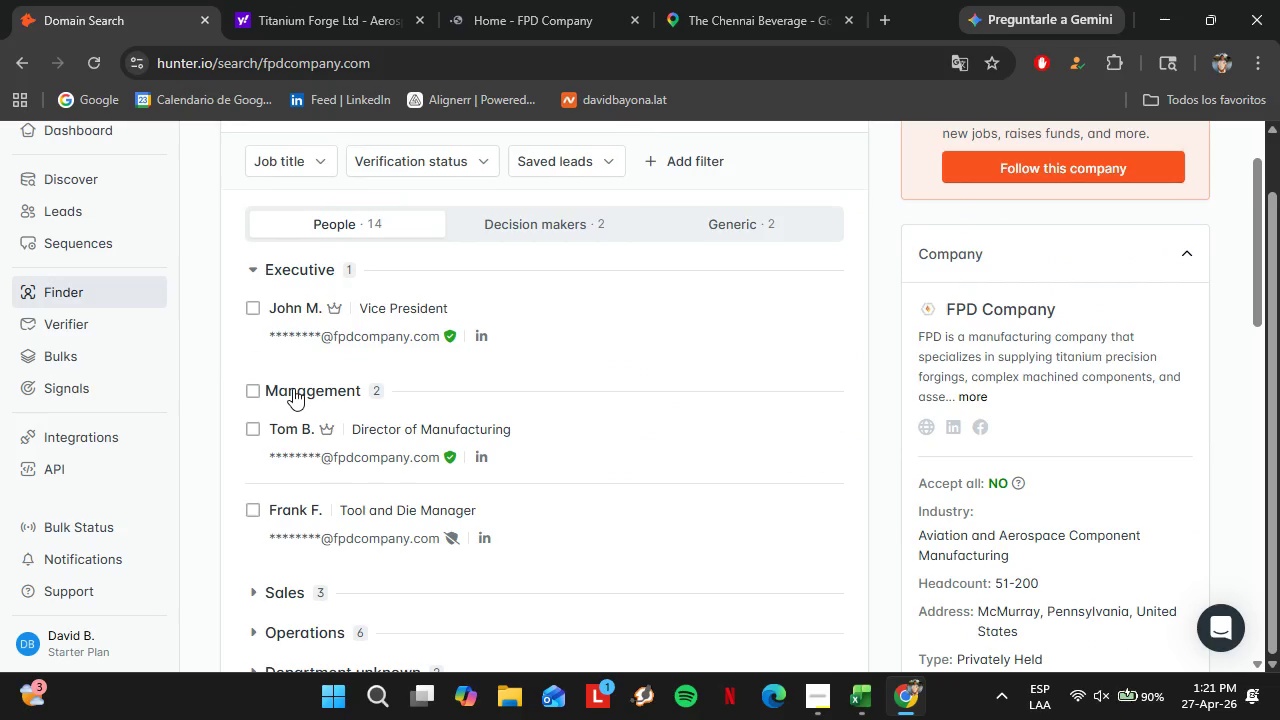 
left_click([293, 388])
 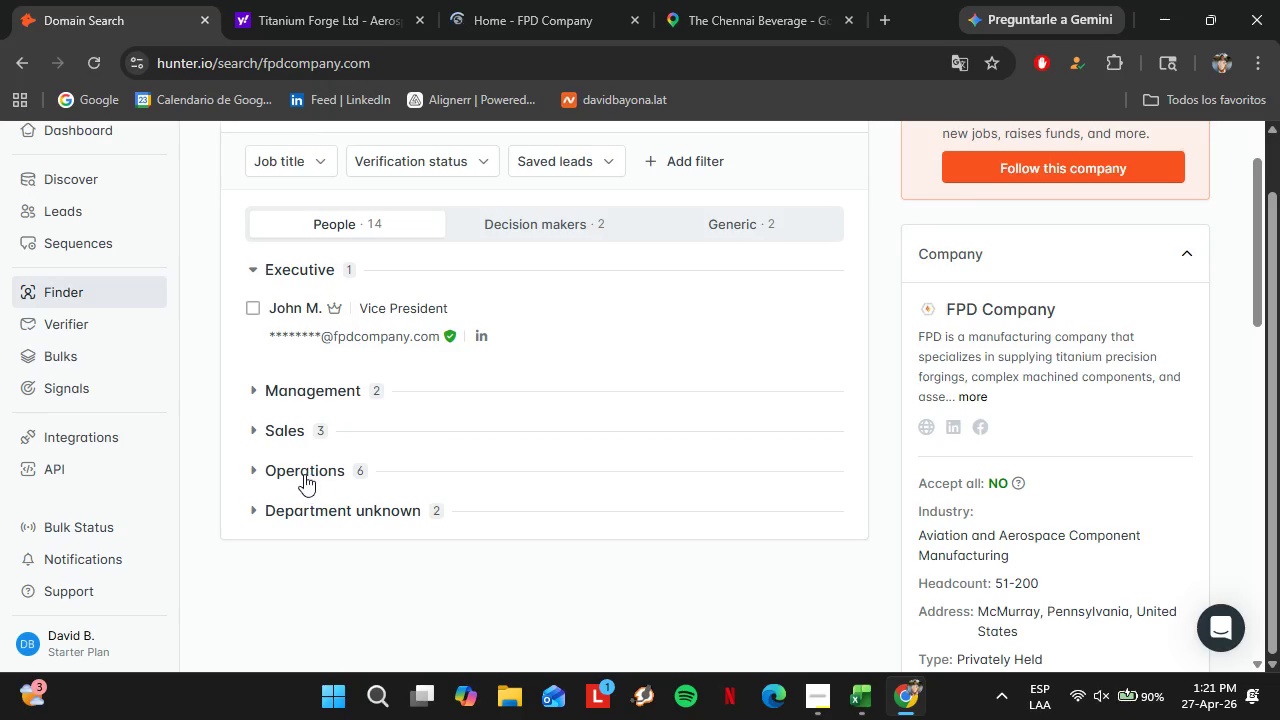 
left_click([304, 474])
 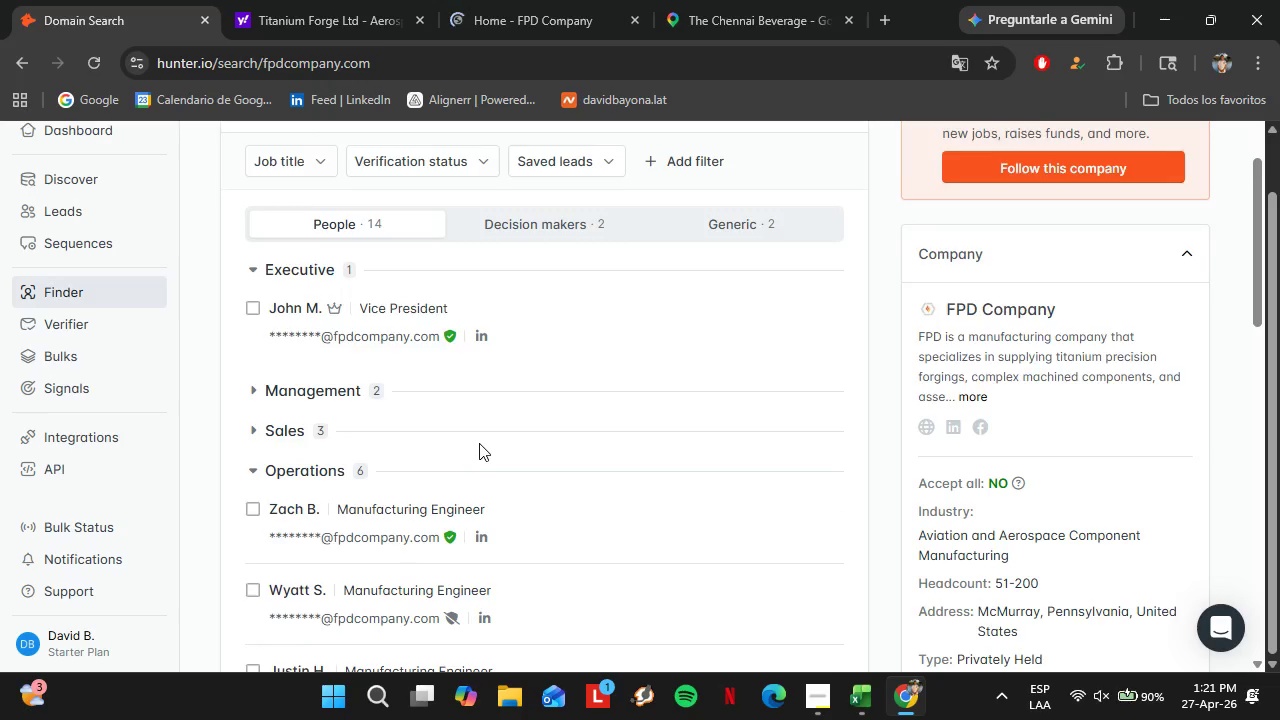 
scroll: coordinate [512, 484], scroll_direction: down, amount: 5.0
 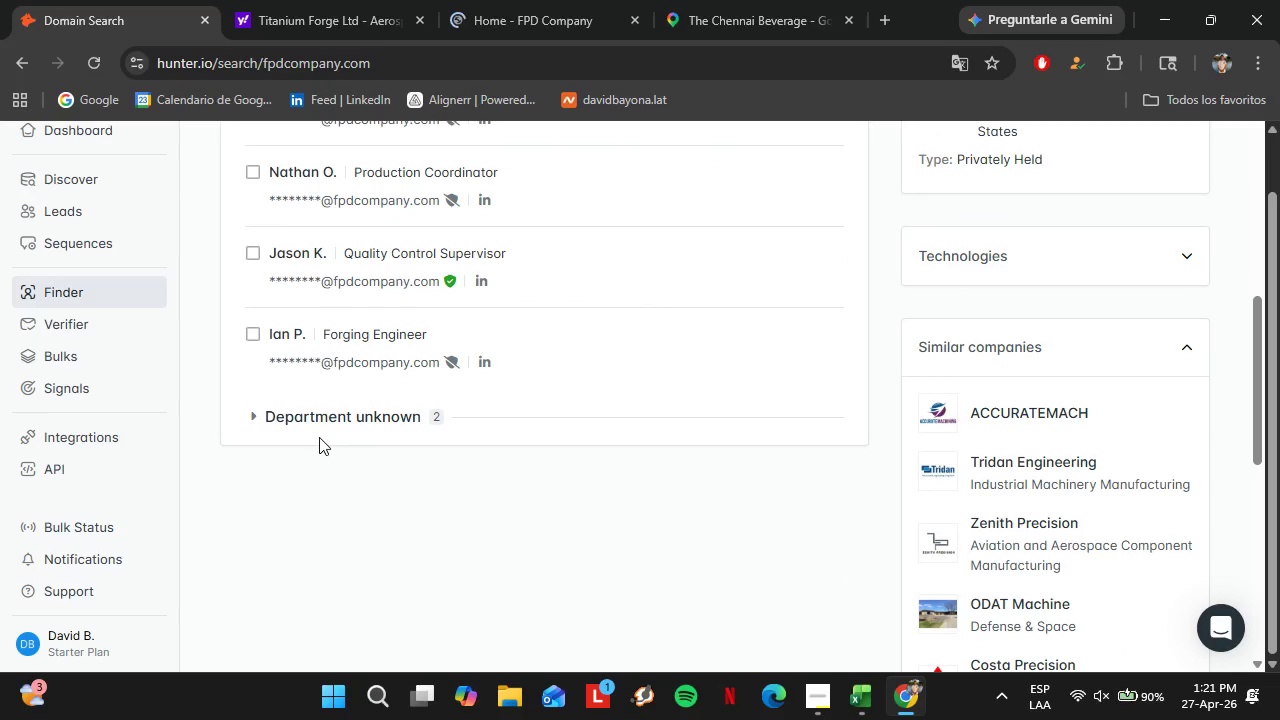 
left_click([307, 424])
 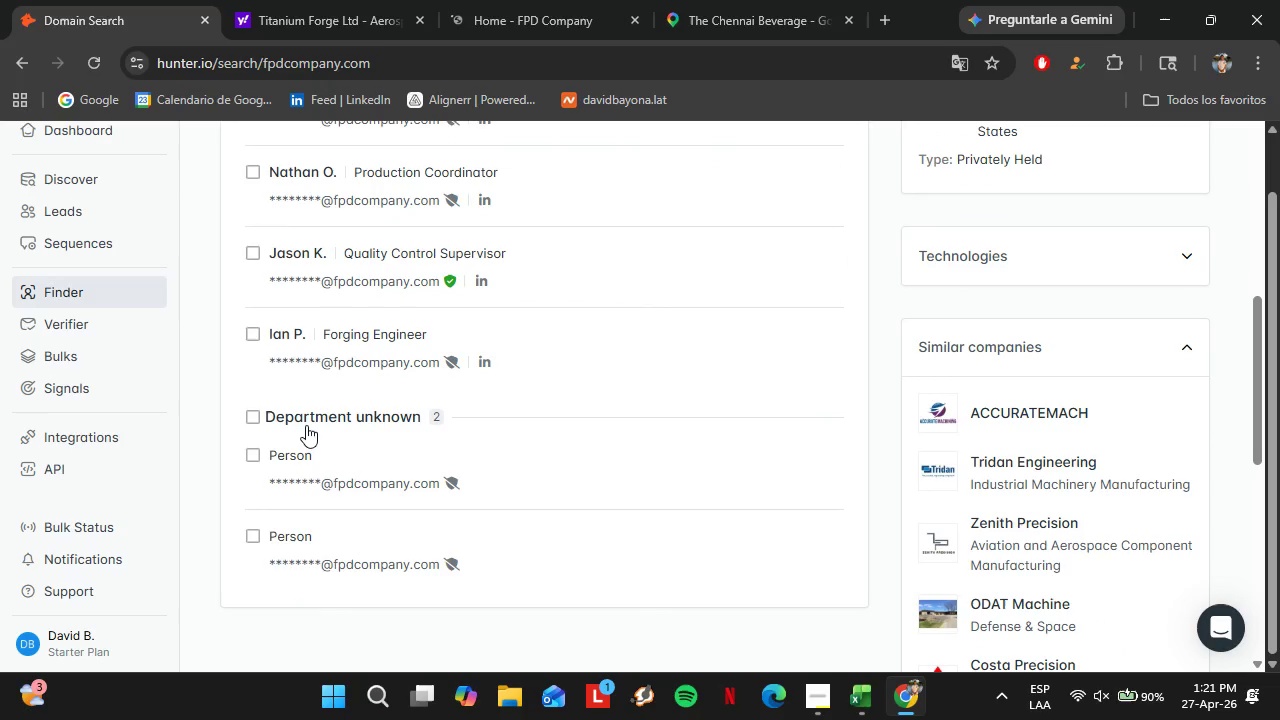 
left_click([306, 425])
 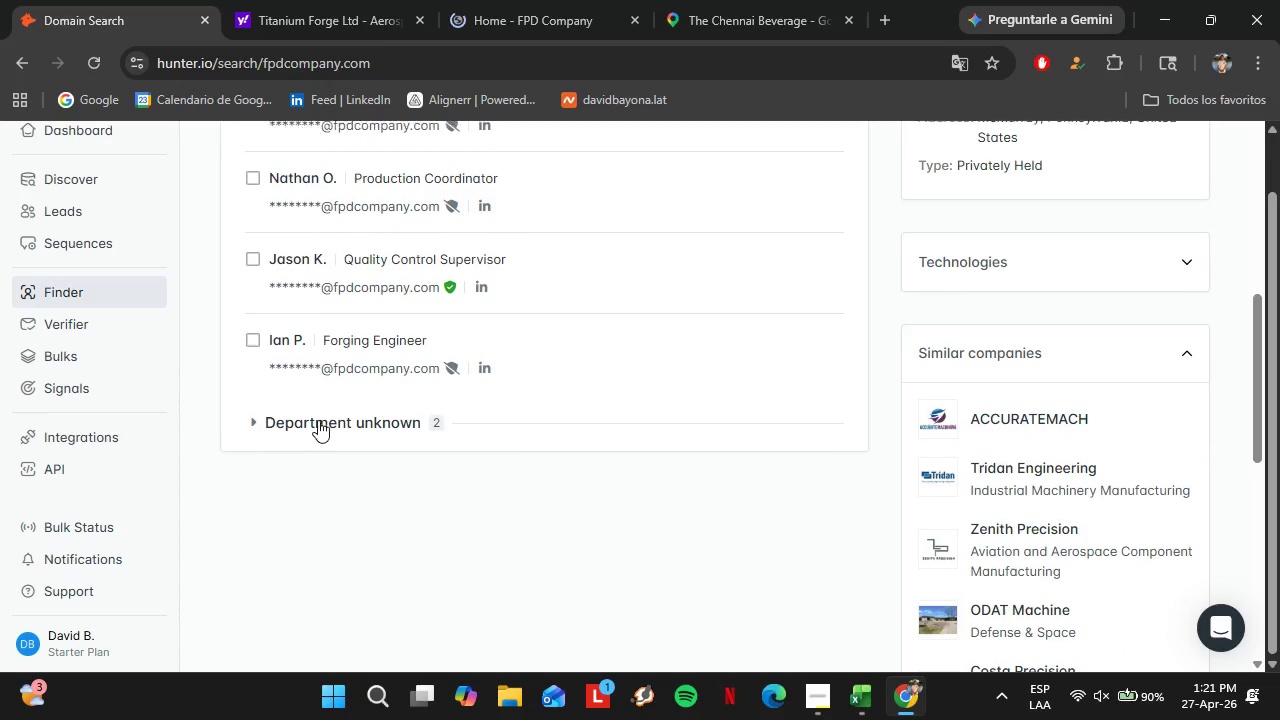 
scroll: coordinate [329, 429], scroll_direction: up, amount: 6.0
 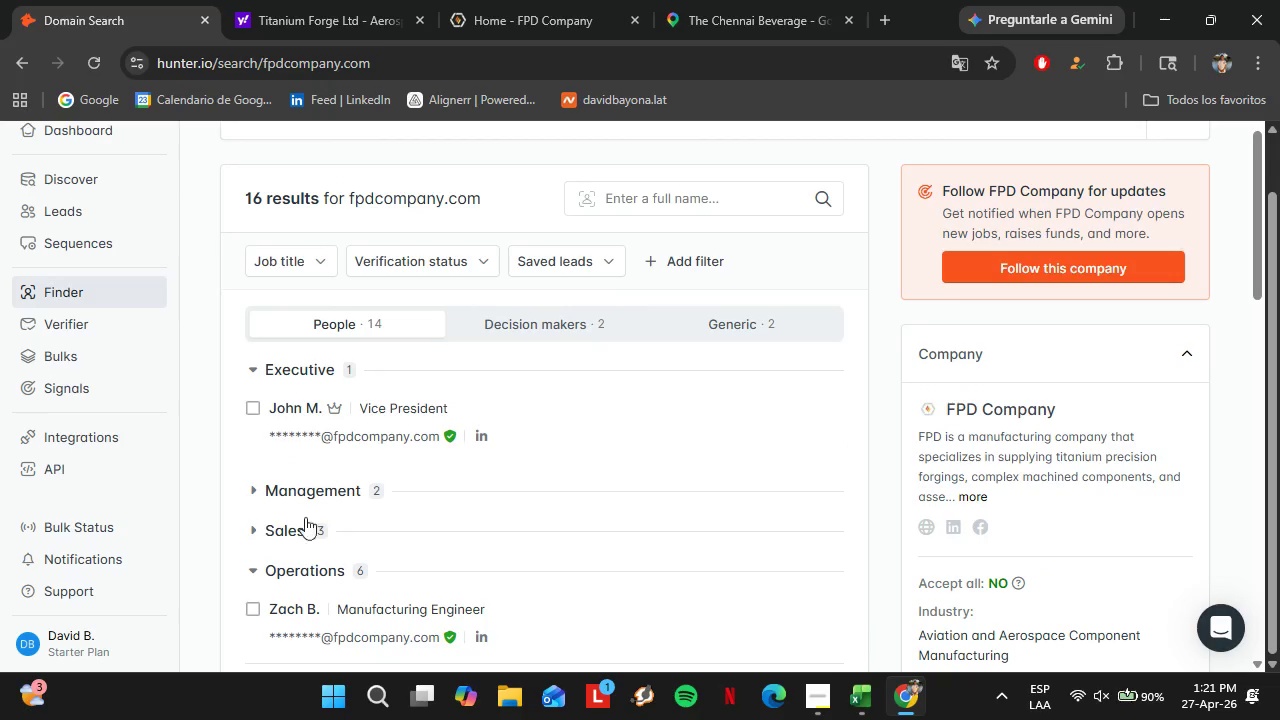 
left_click([306, 499])
 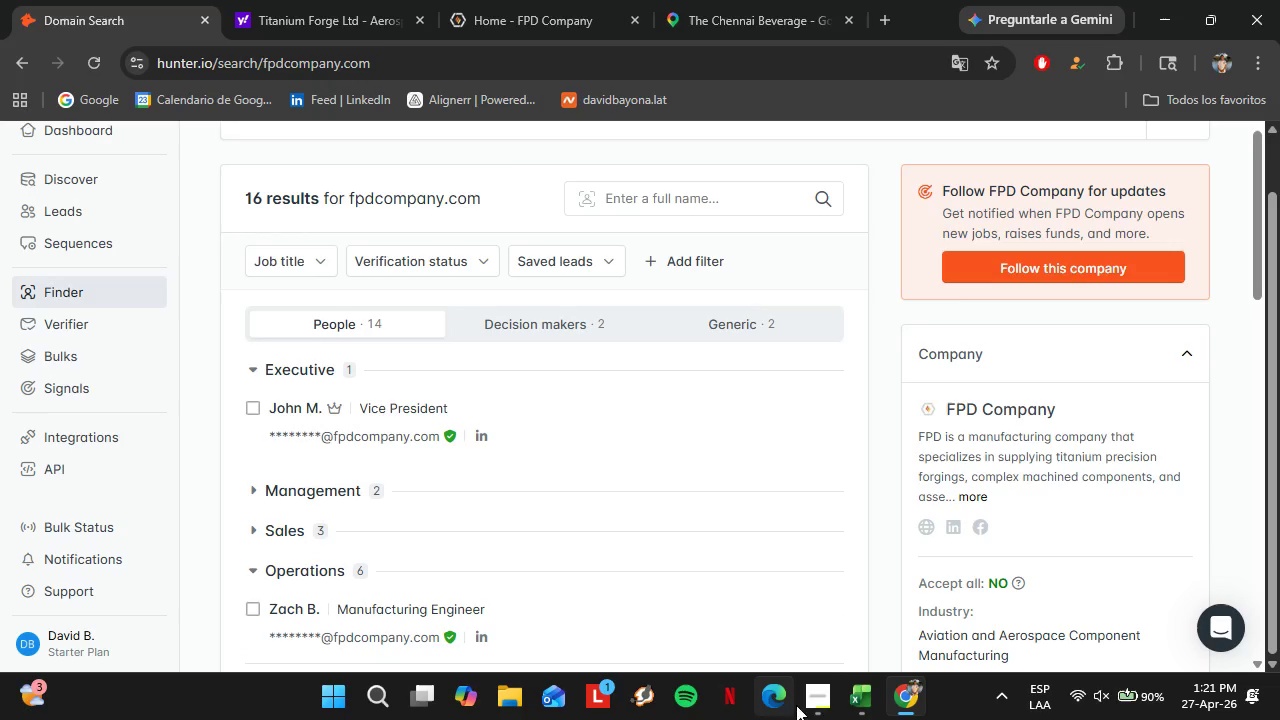 
left_click([822, 699])